 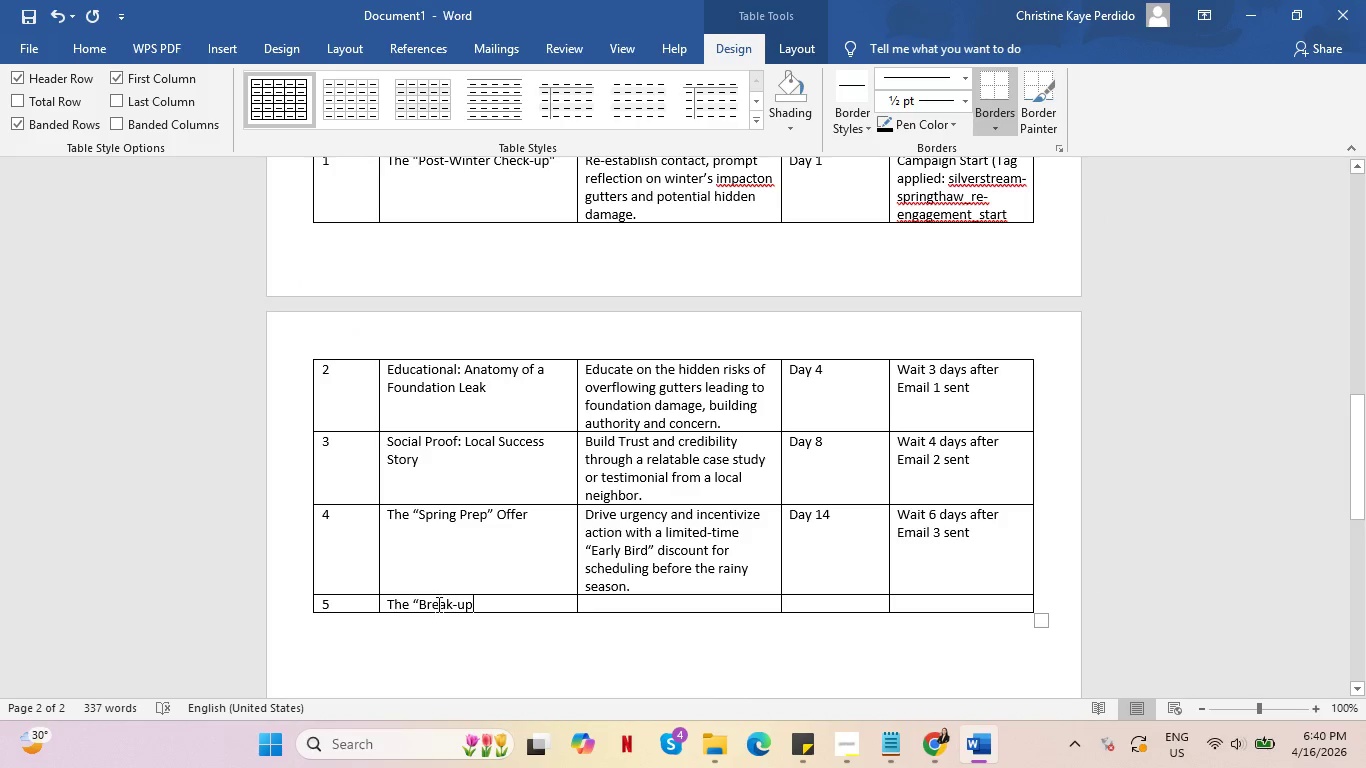 
double_click([437, 604])
 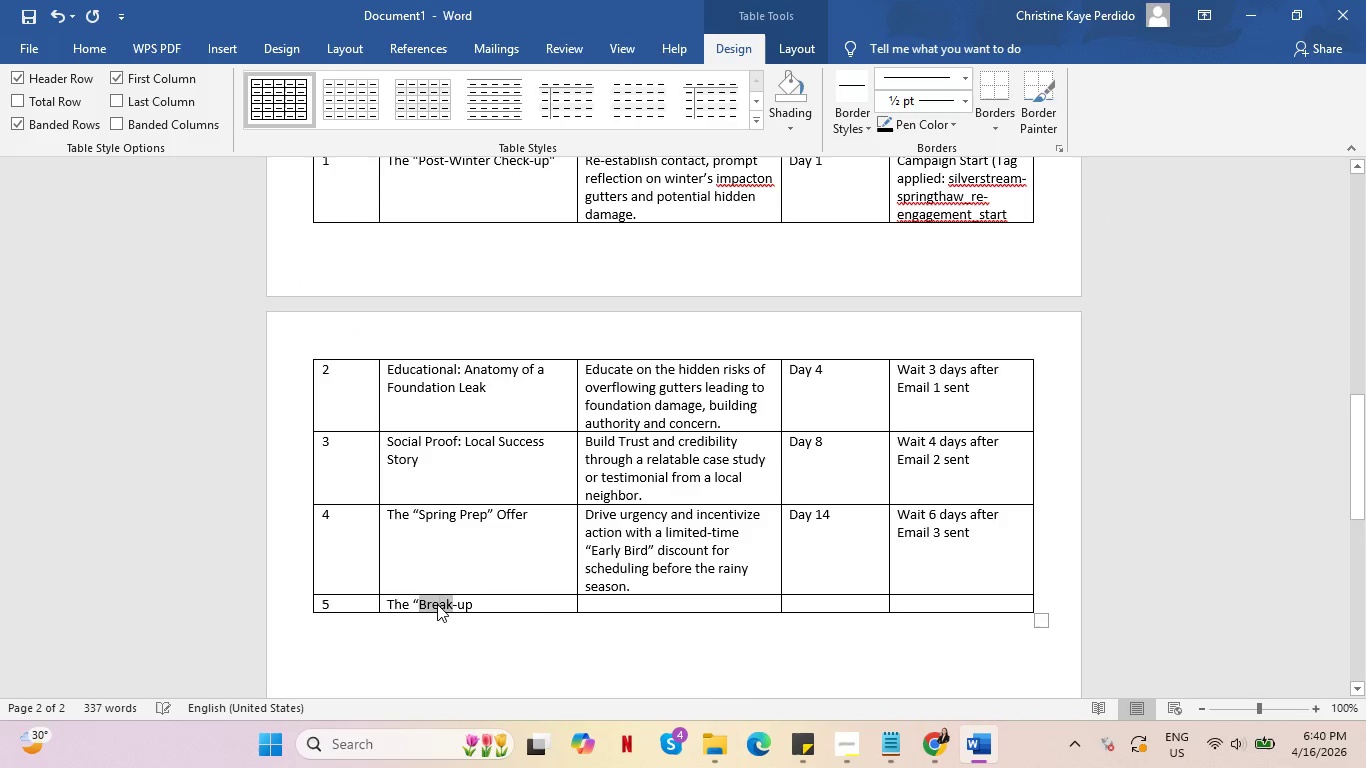 
triple_click([437, 604])
 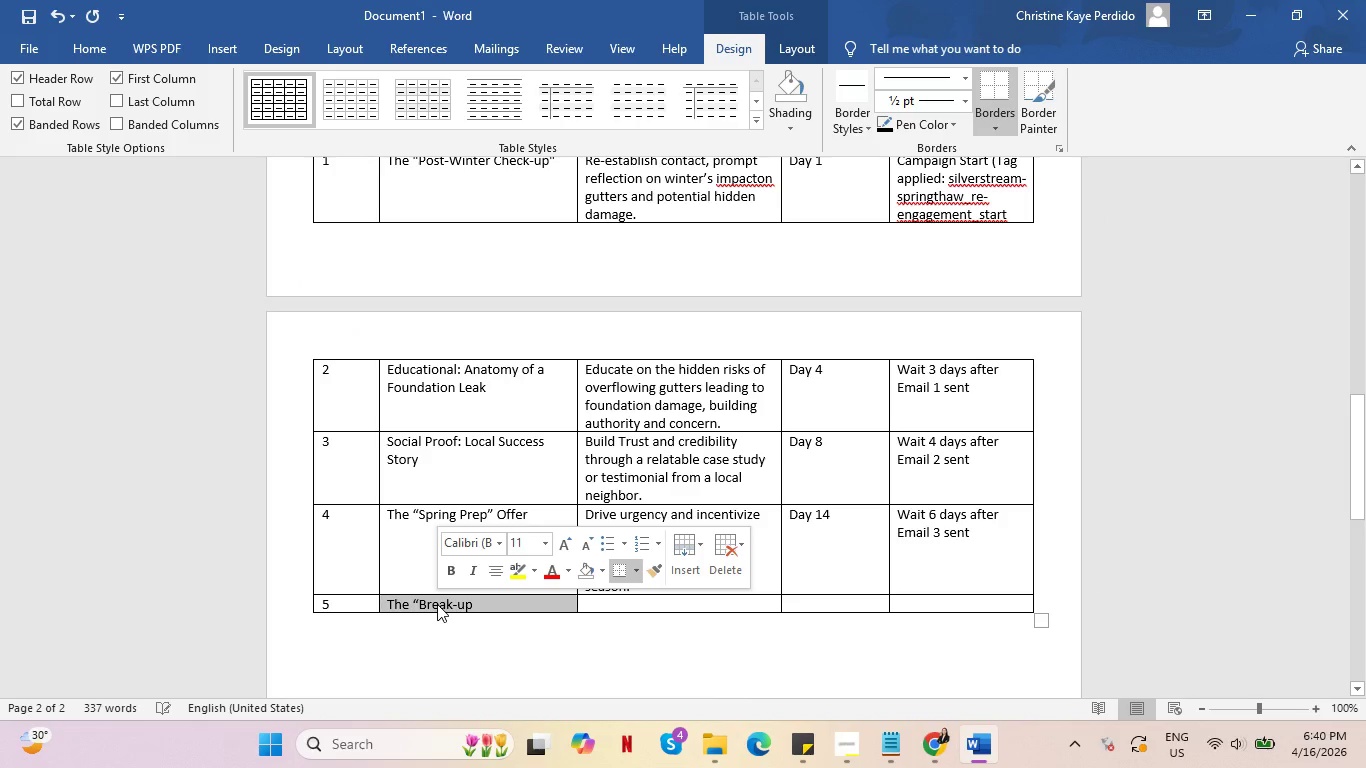 
triple_click([437, 604])
 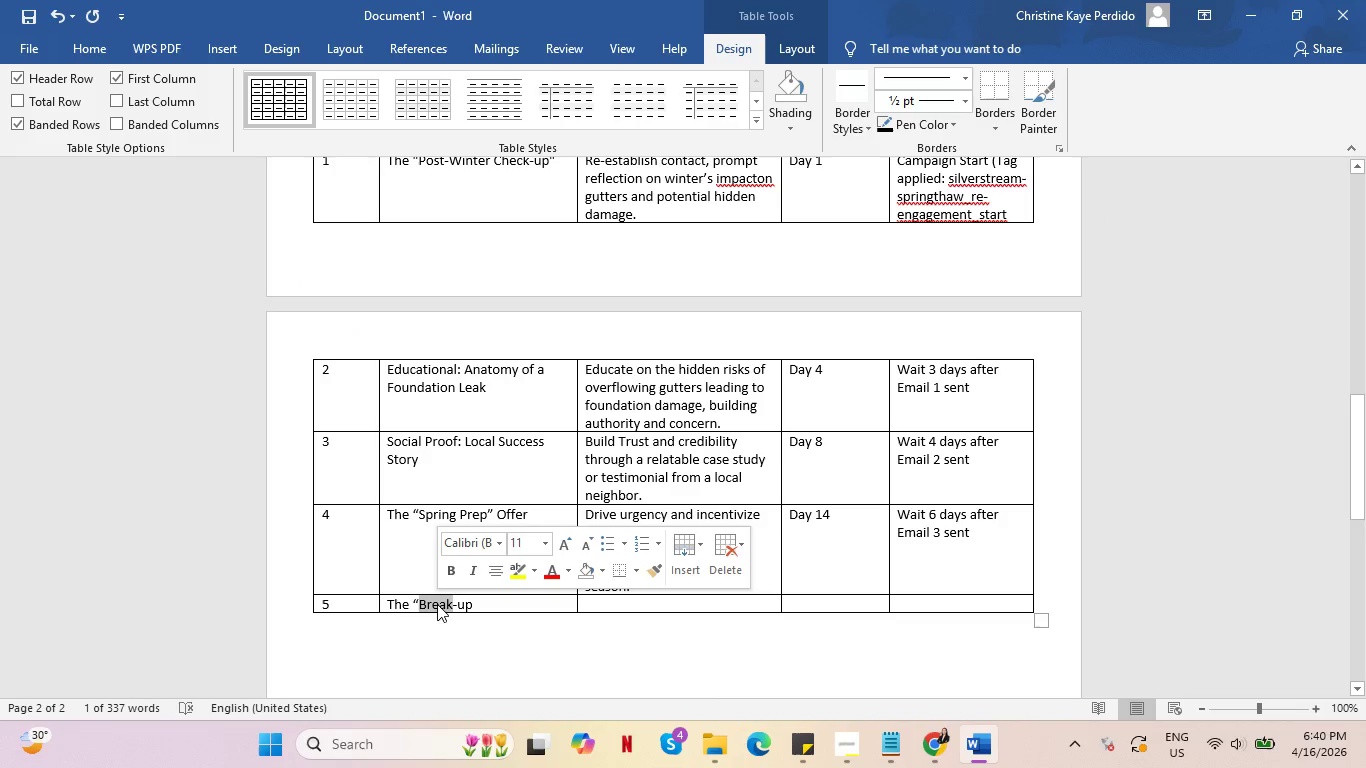 
left_click([437, 604])
 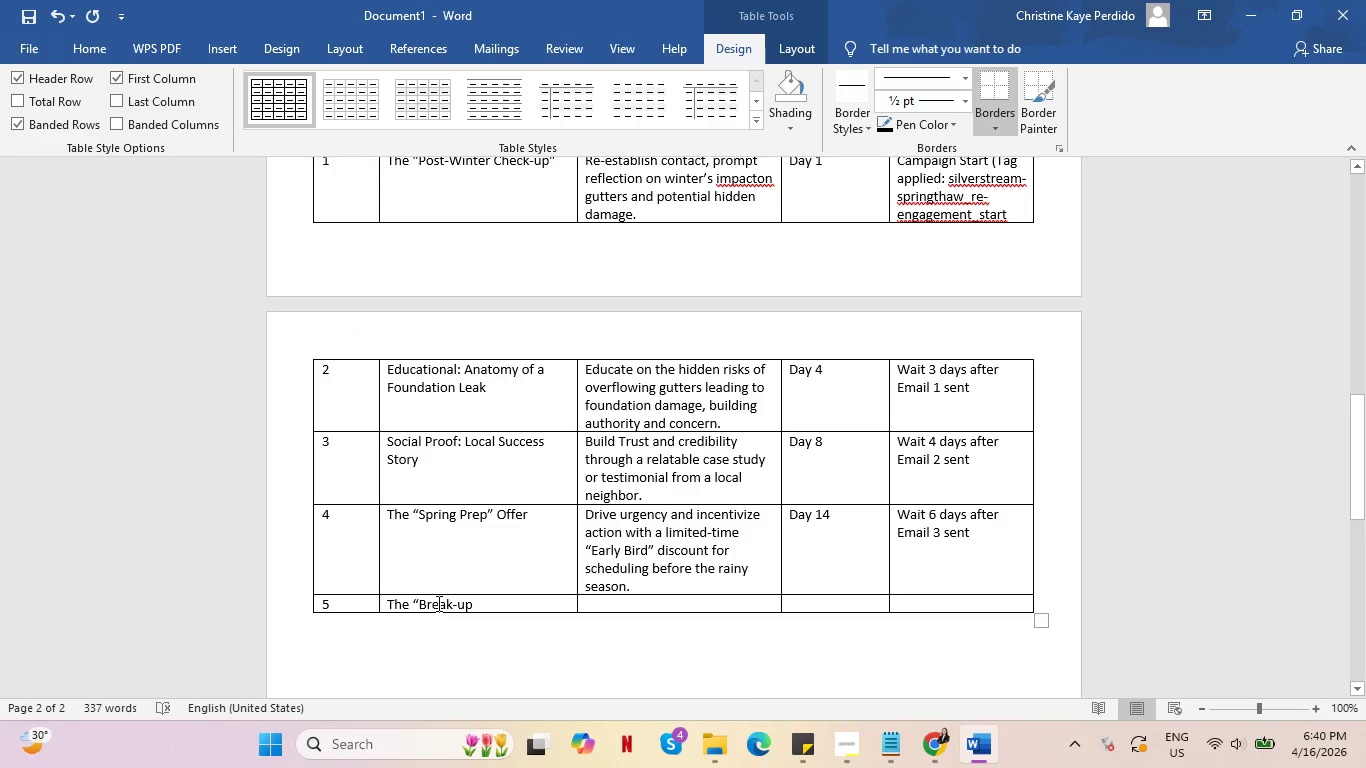 
key(Control+A)
 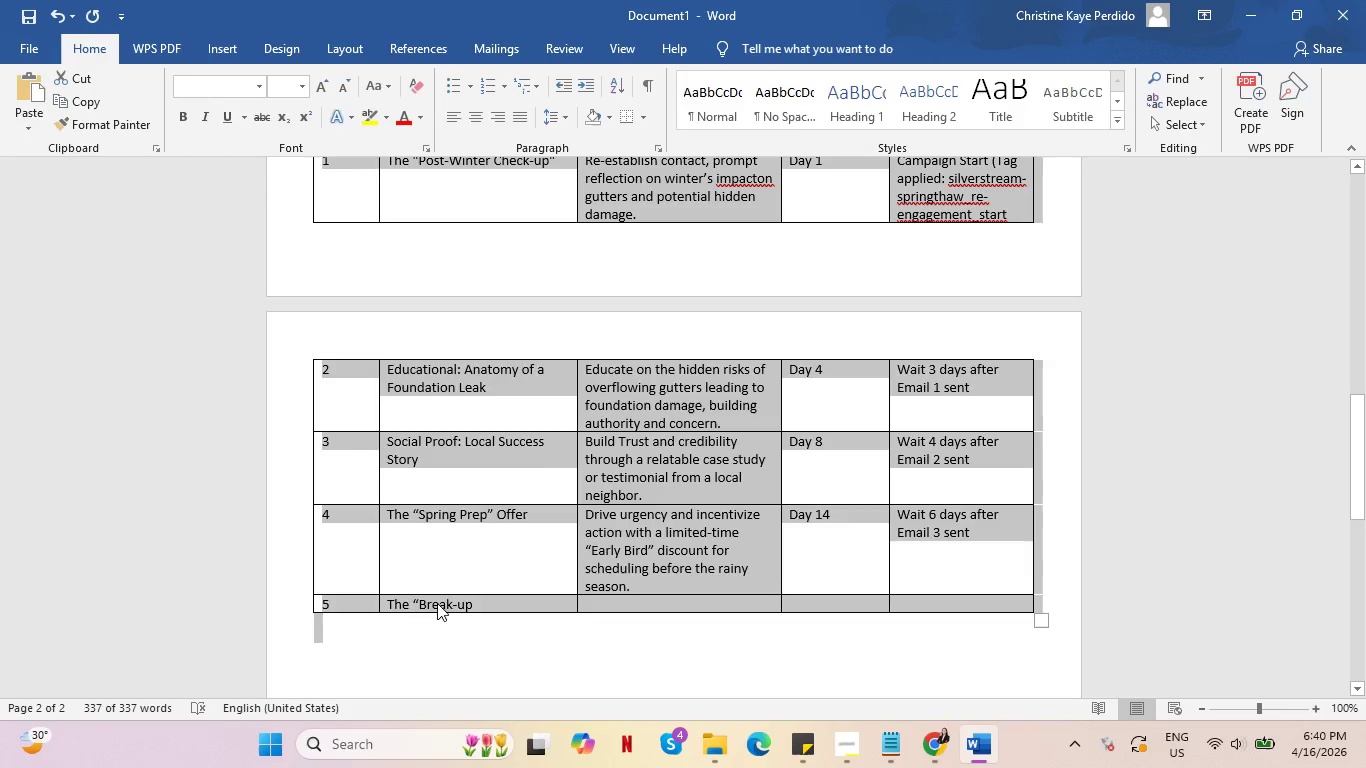 
left_click([437, 603])
 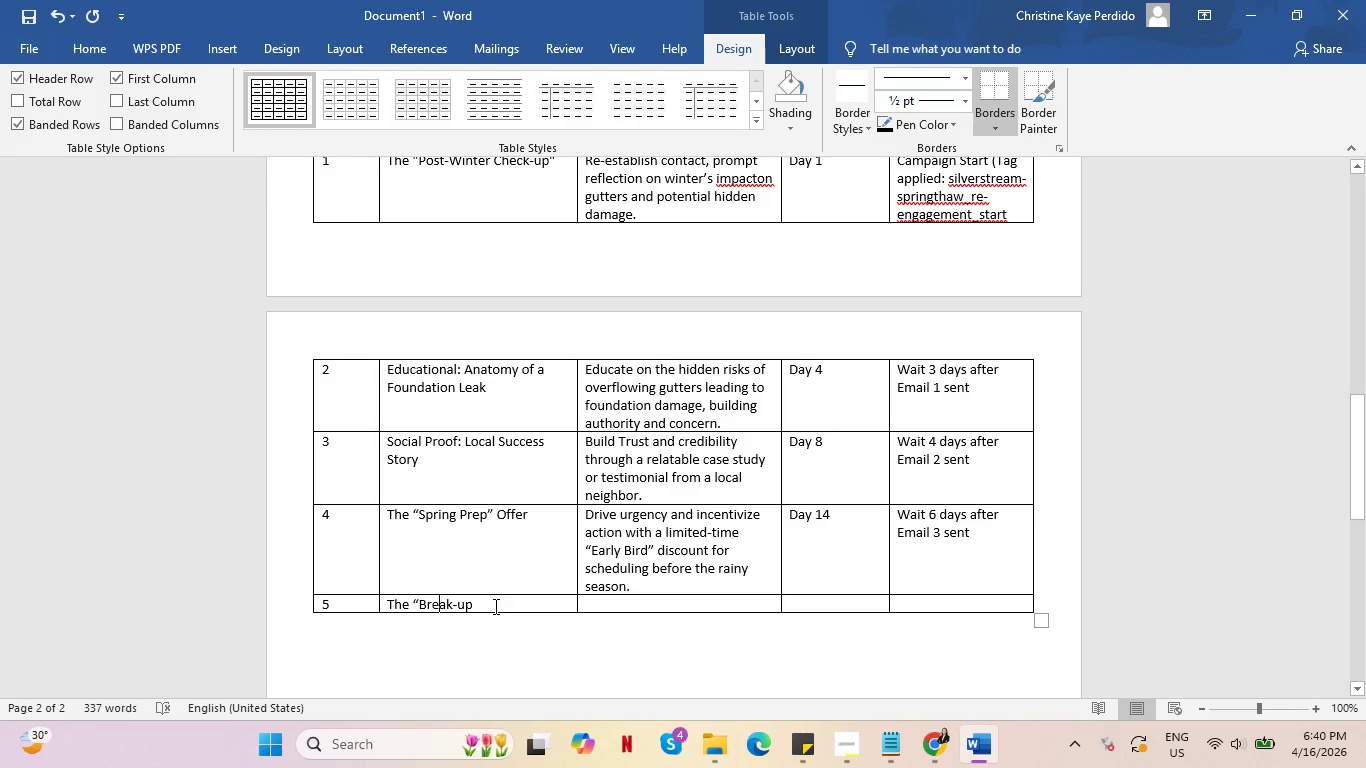 
left_click_drag(start_coordinate=[494, 606], to_coordinate=[396, 600])
 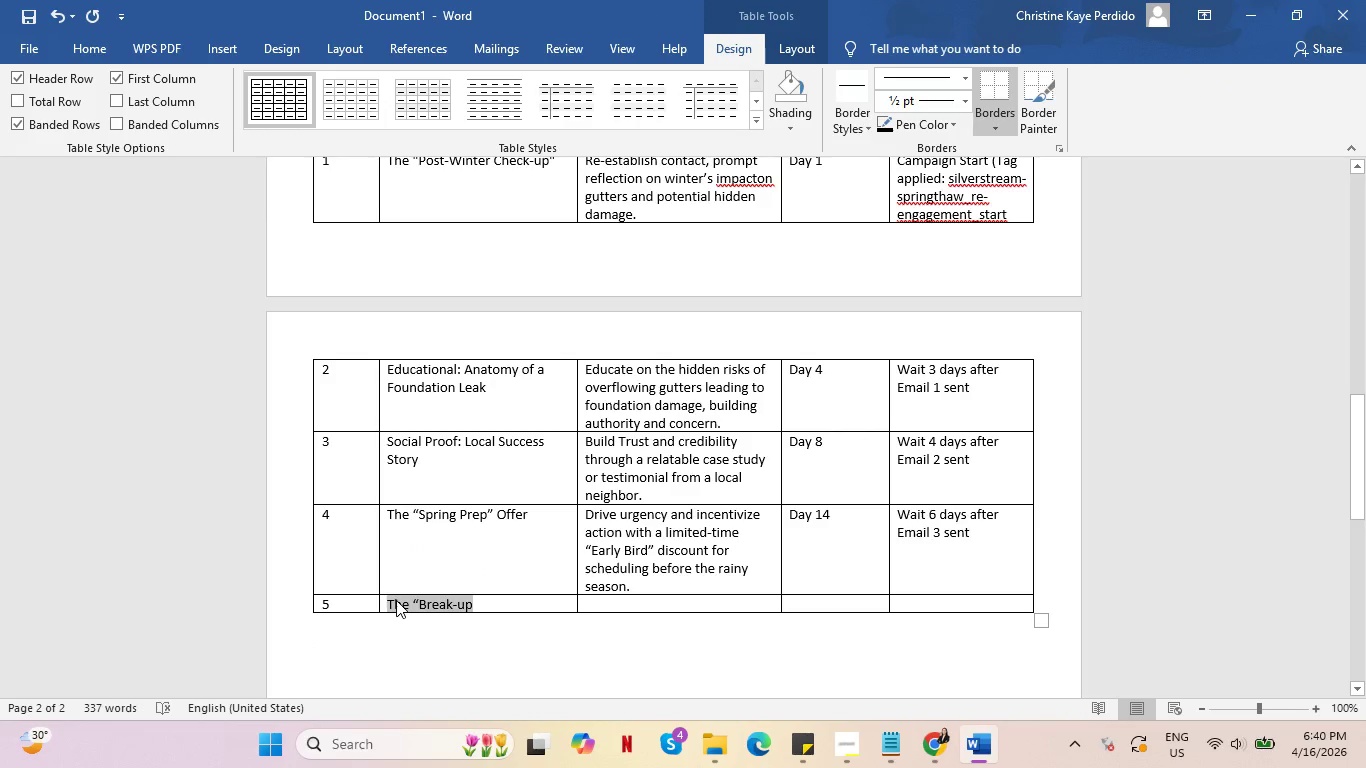 
key(Control+V)
 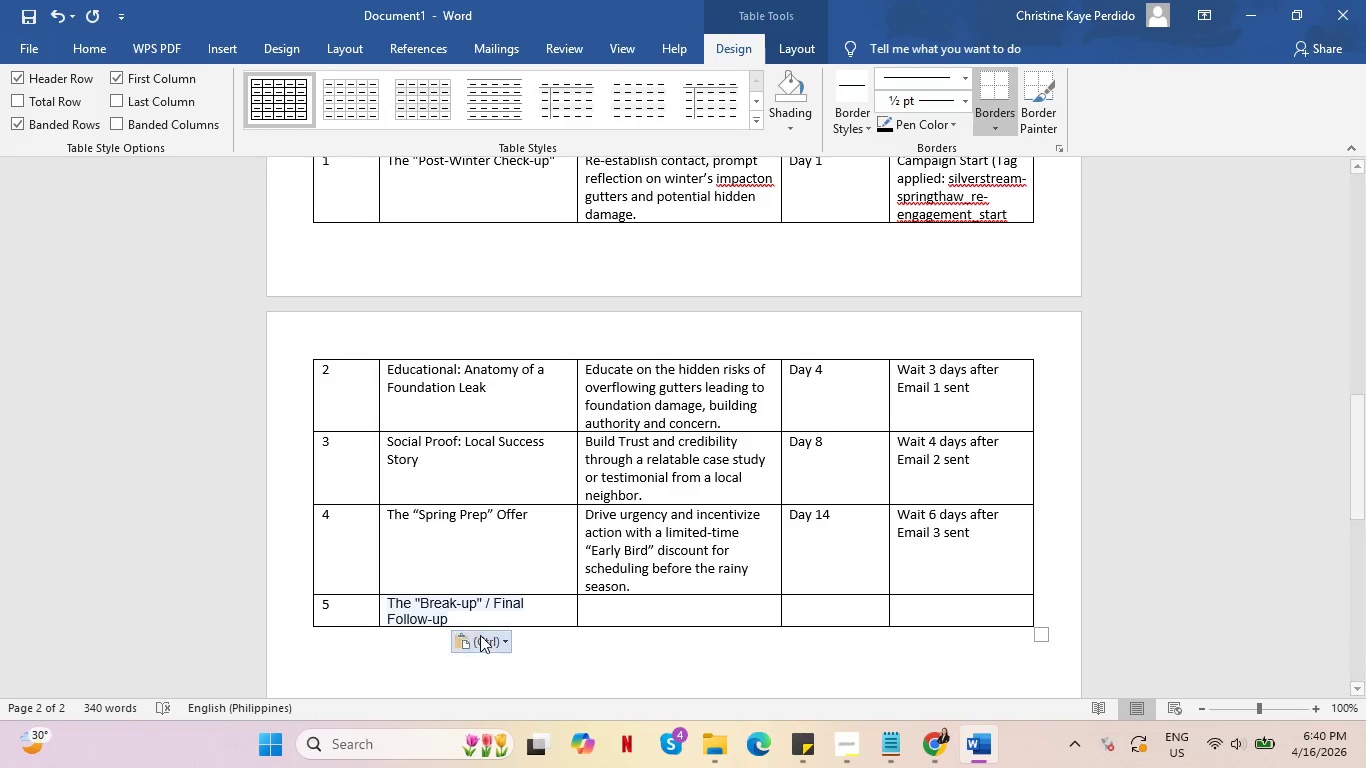 
left_click([490, 638])
 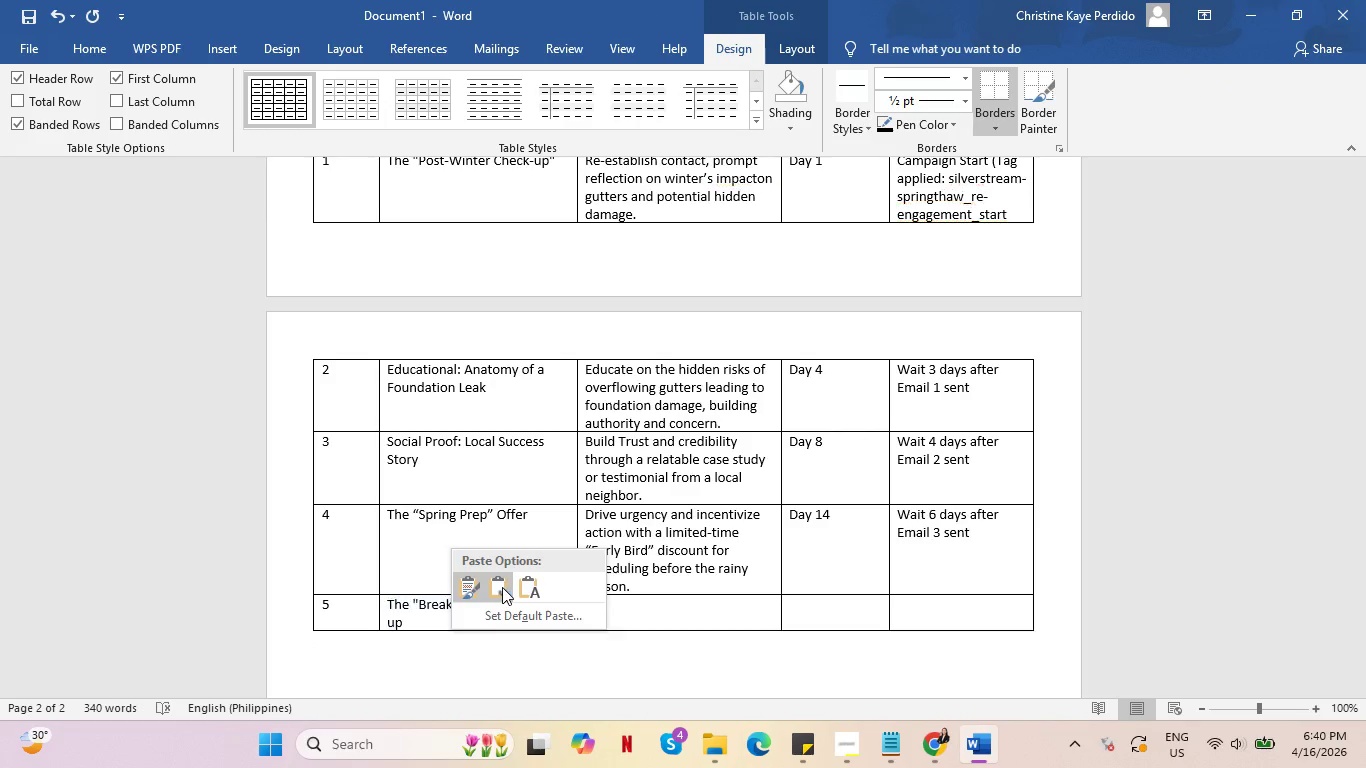 
left_click([502, 587])
 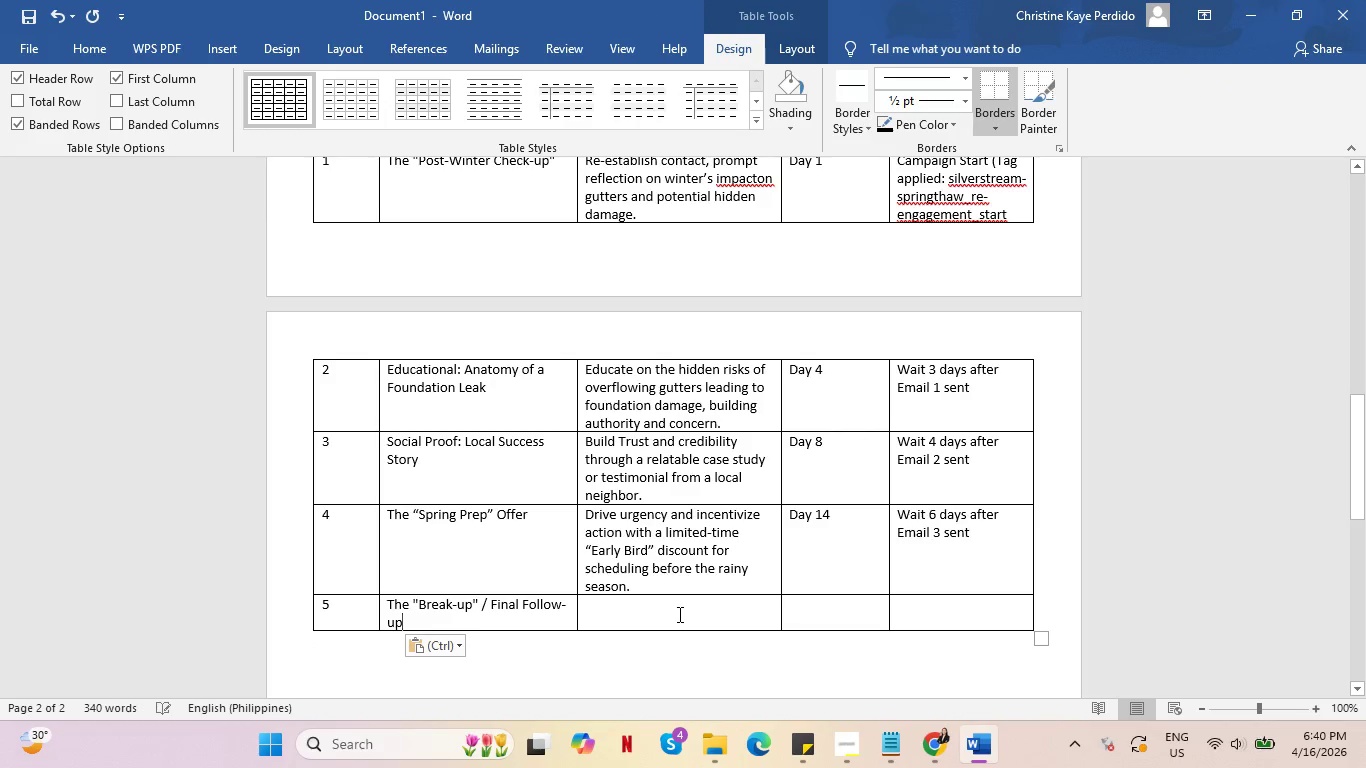 
left_click([678, 614])
 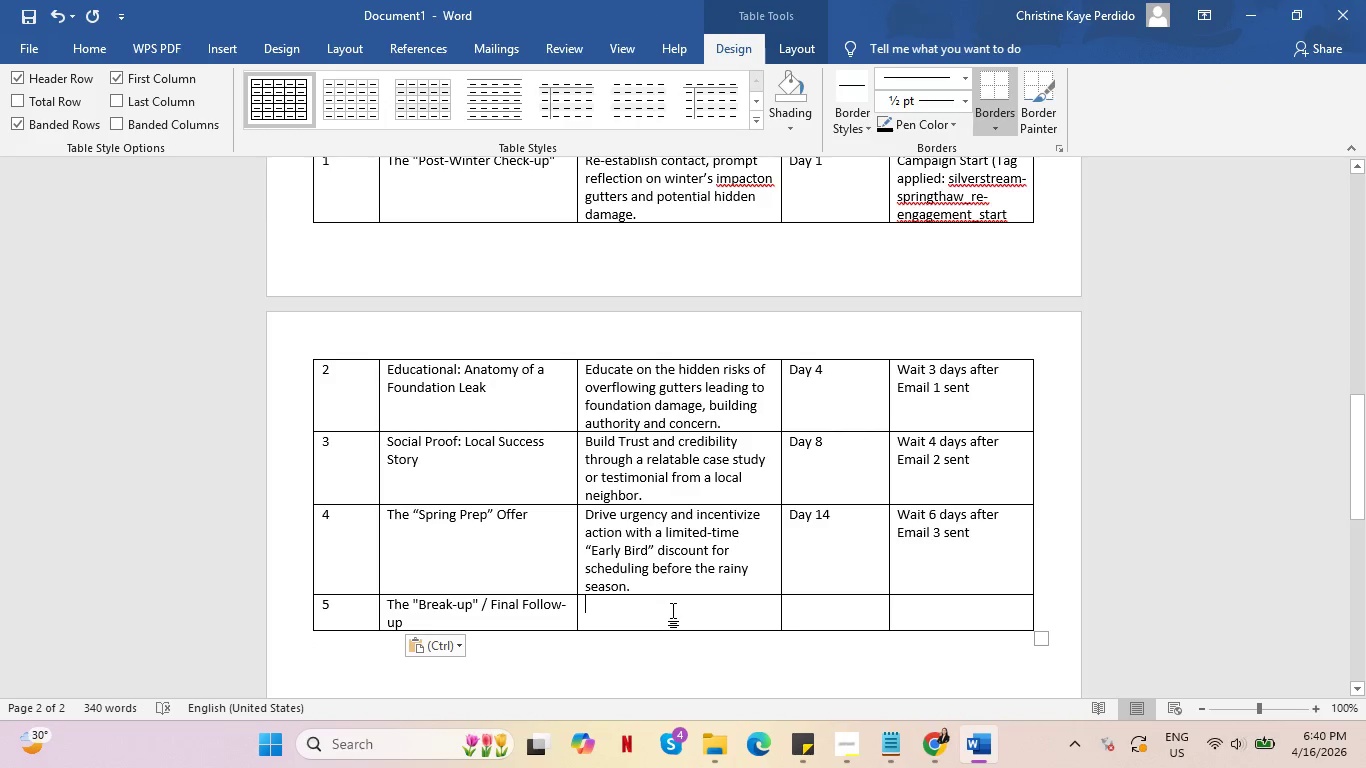 
scroll: coordinate [687, 613], scroll_direction: up, amount: 4.0
 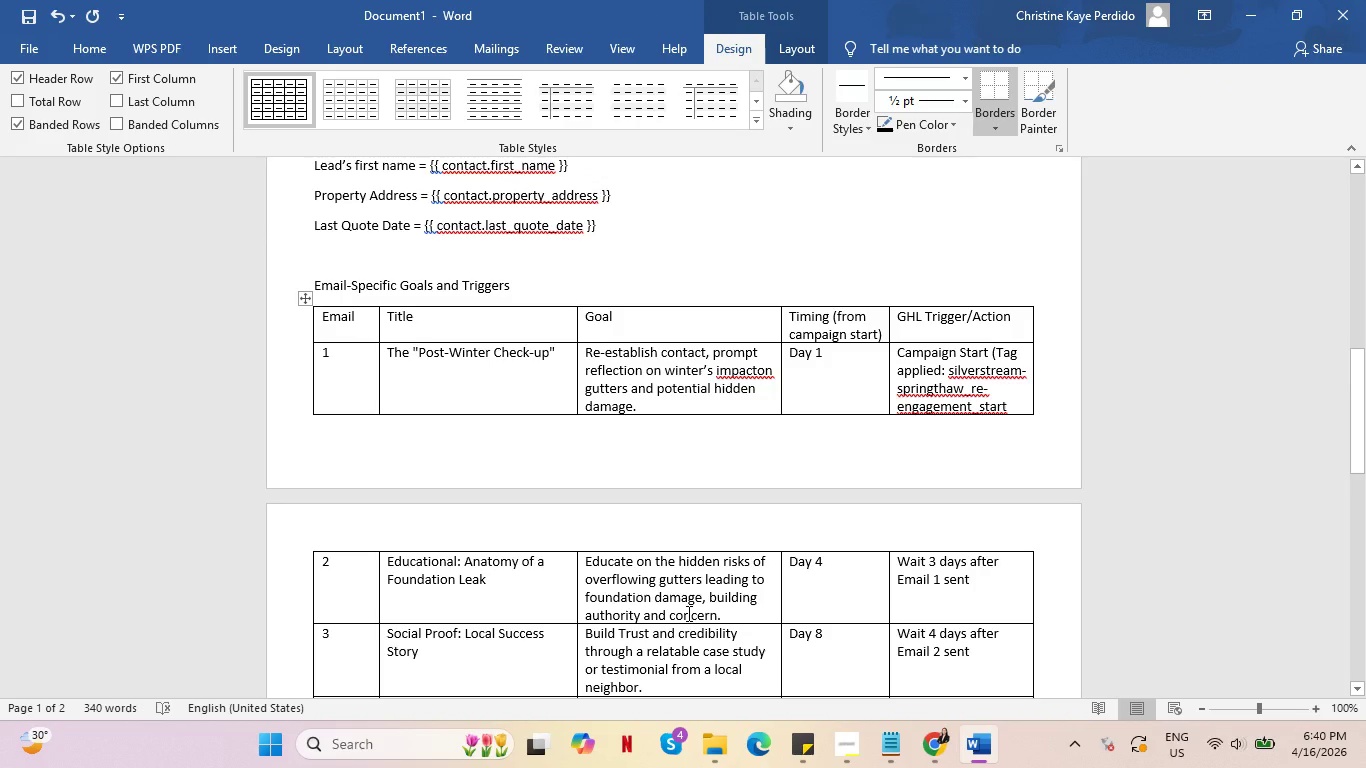 
scroll: coordinate [687, 613], scroll_direction: down, amount: 4.0
 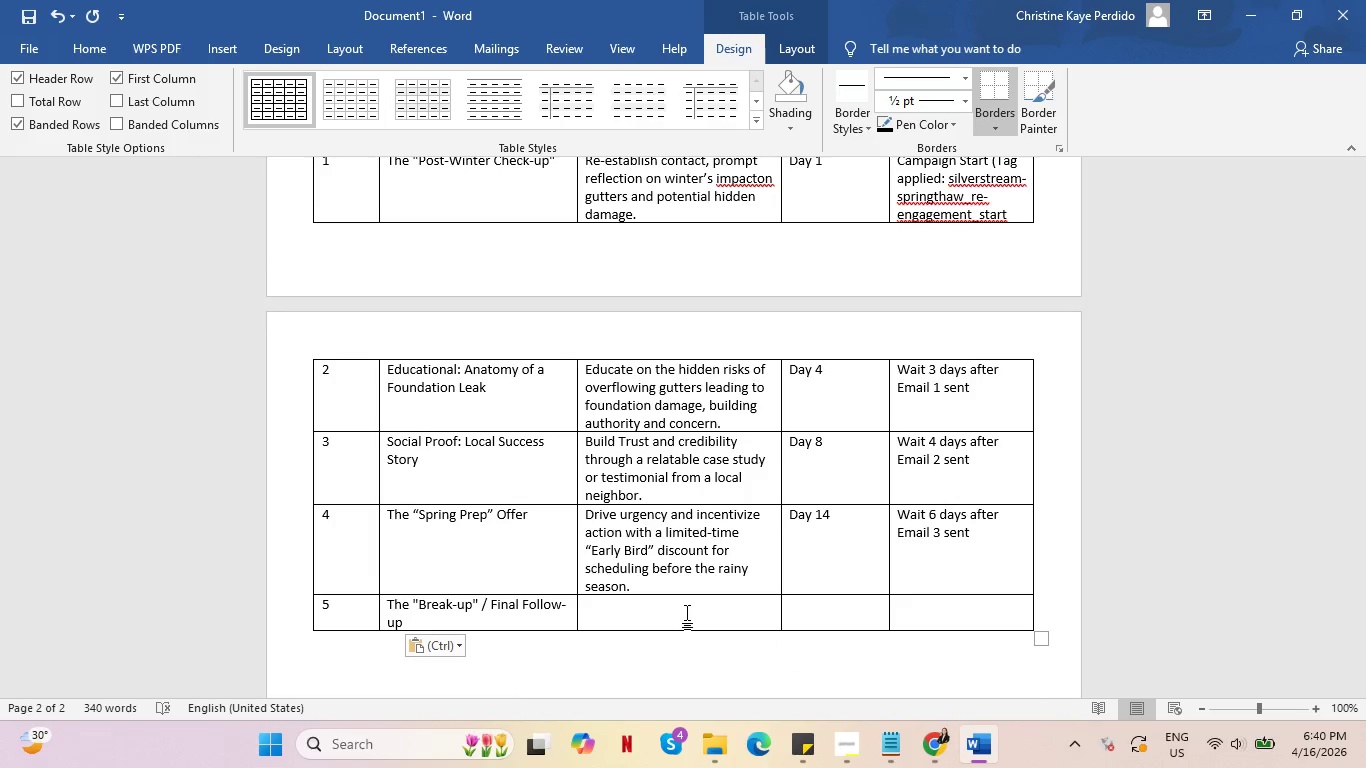 
wait(7.64)
 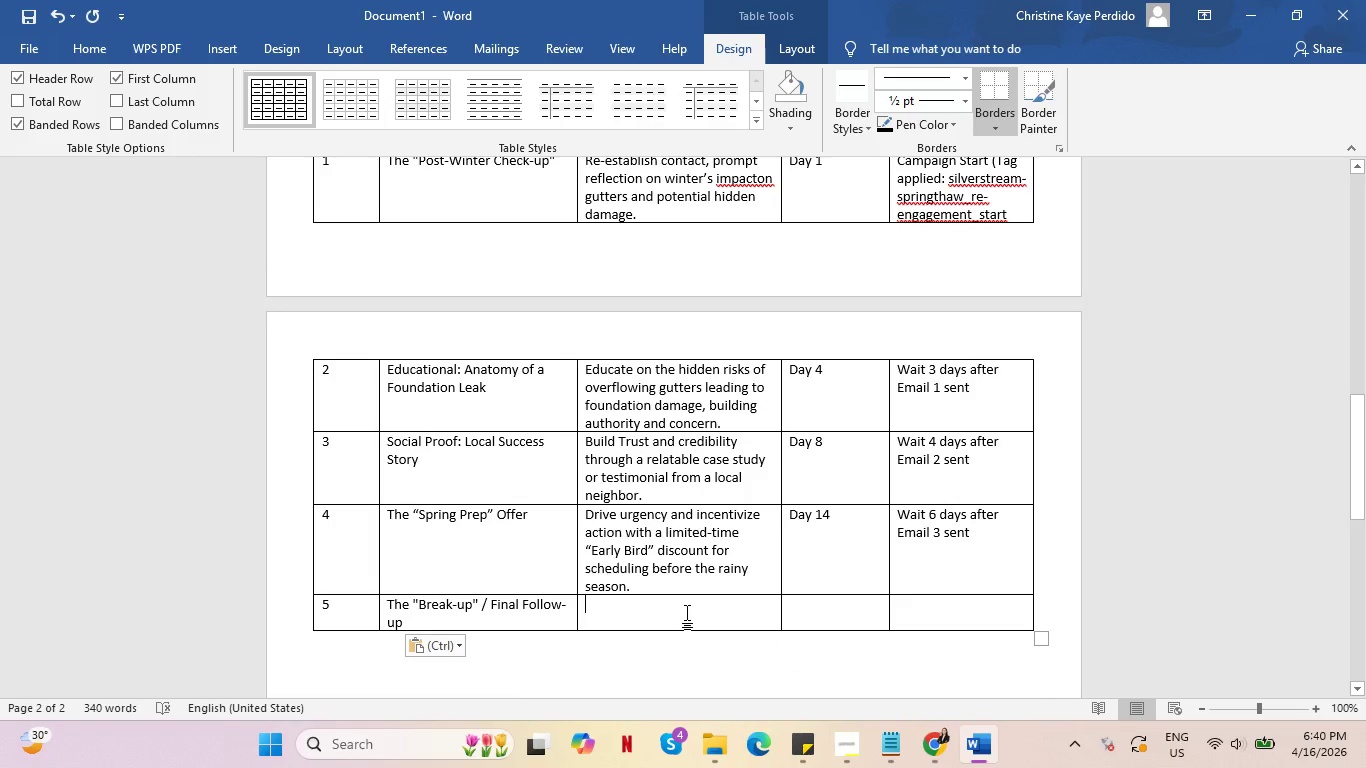 
type(Make a final attempt to elicit a response )
key(Backspace)
type(, clarify lead status and provide a last chance to enag)
key(Backspace)
key(Backspace)
type(gage)
 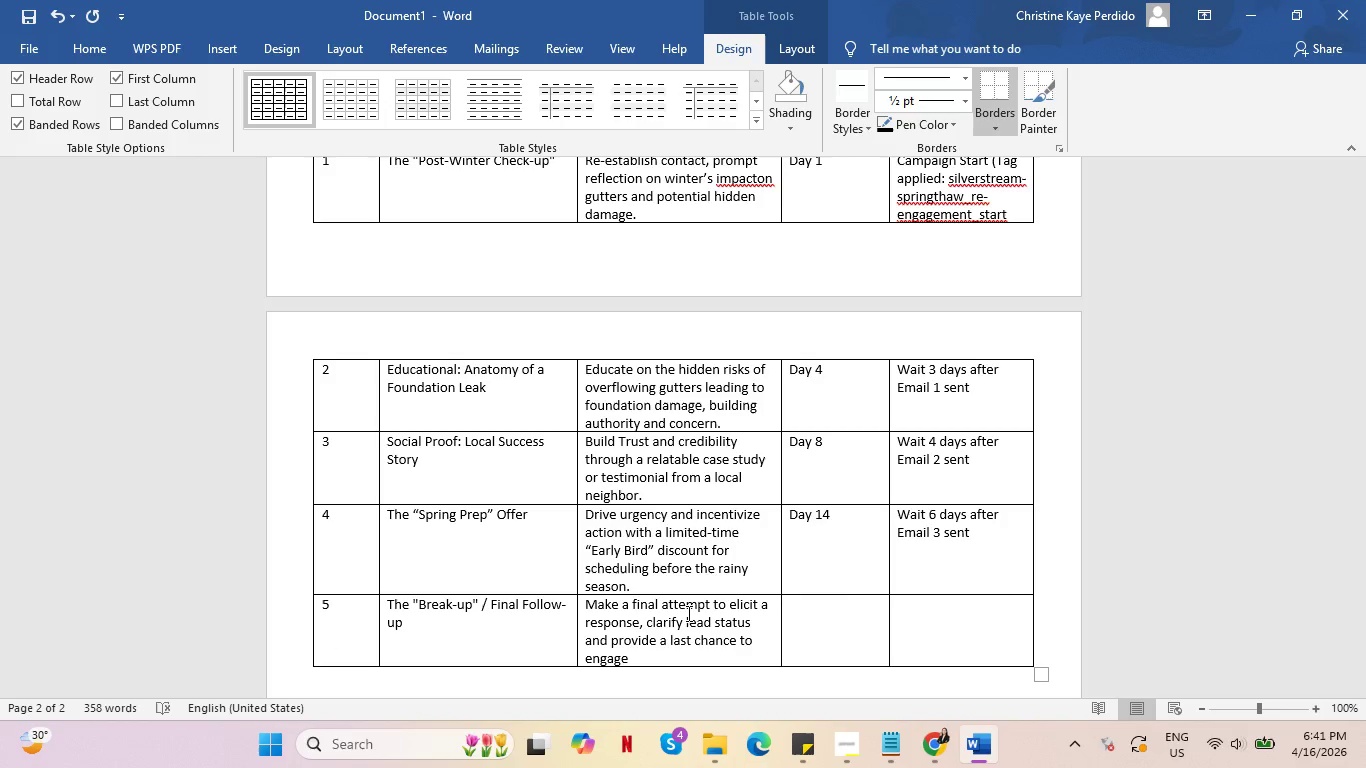 
left_click([831, 618])
 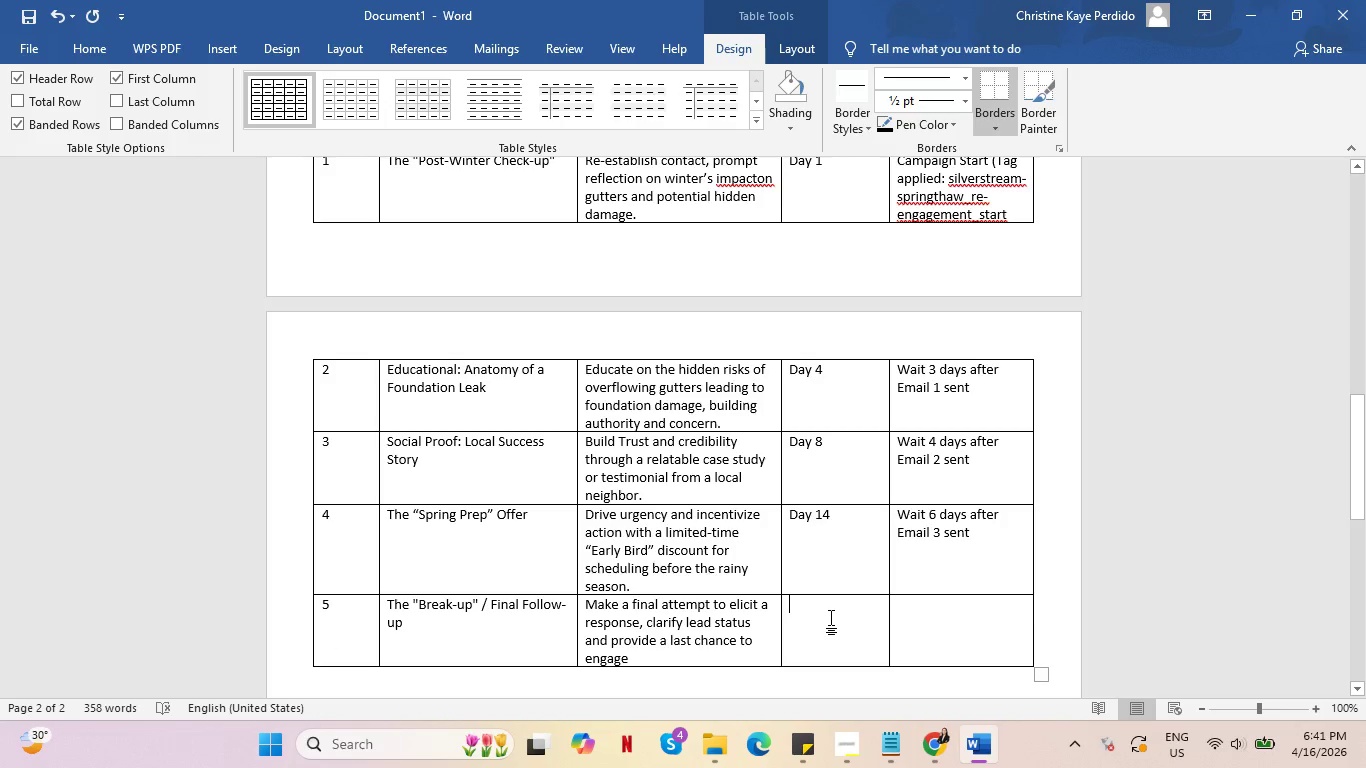 
type(Day 21)
 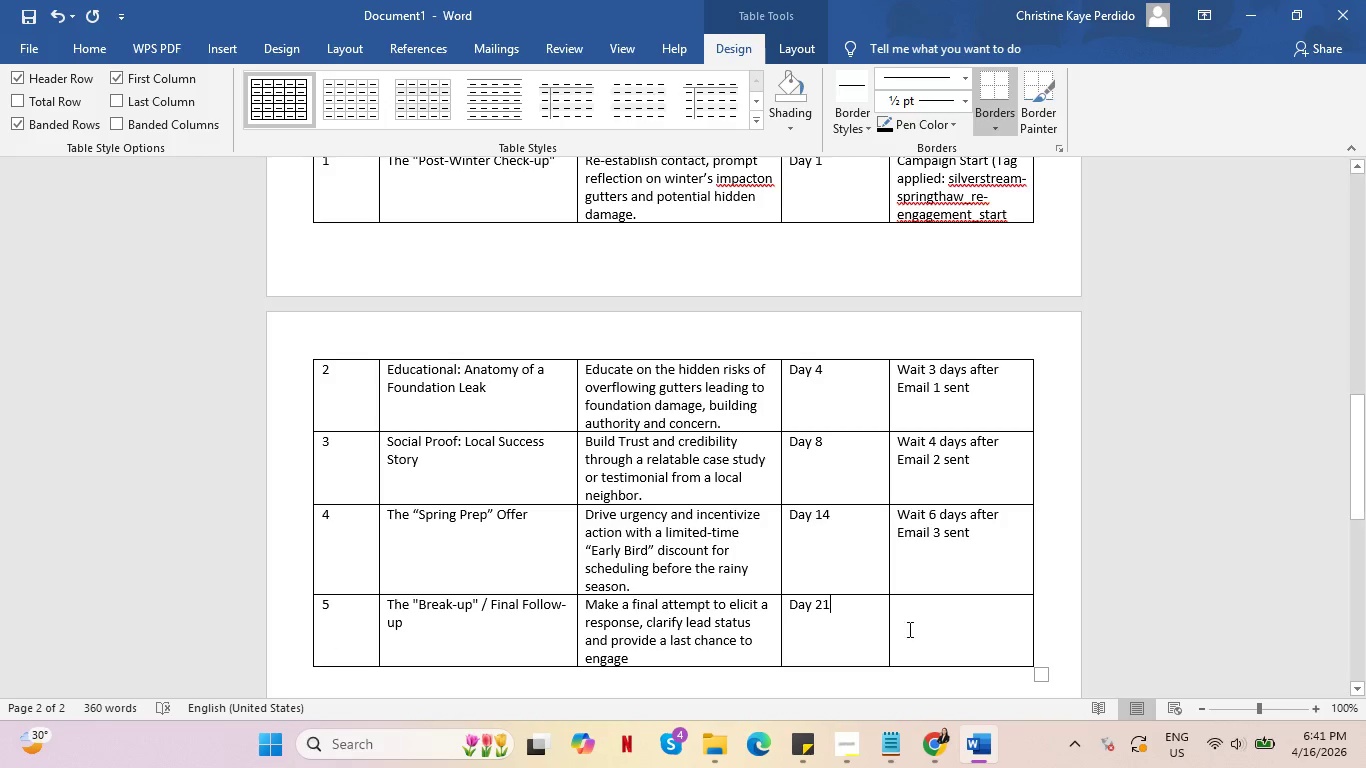 
left_click([982, 614])
 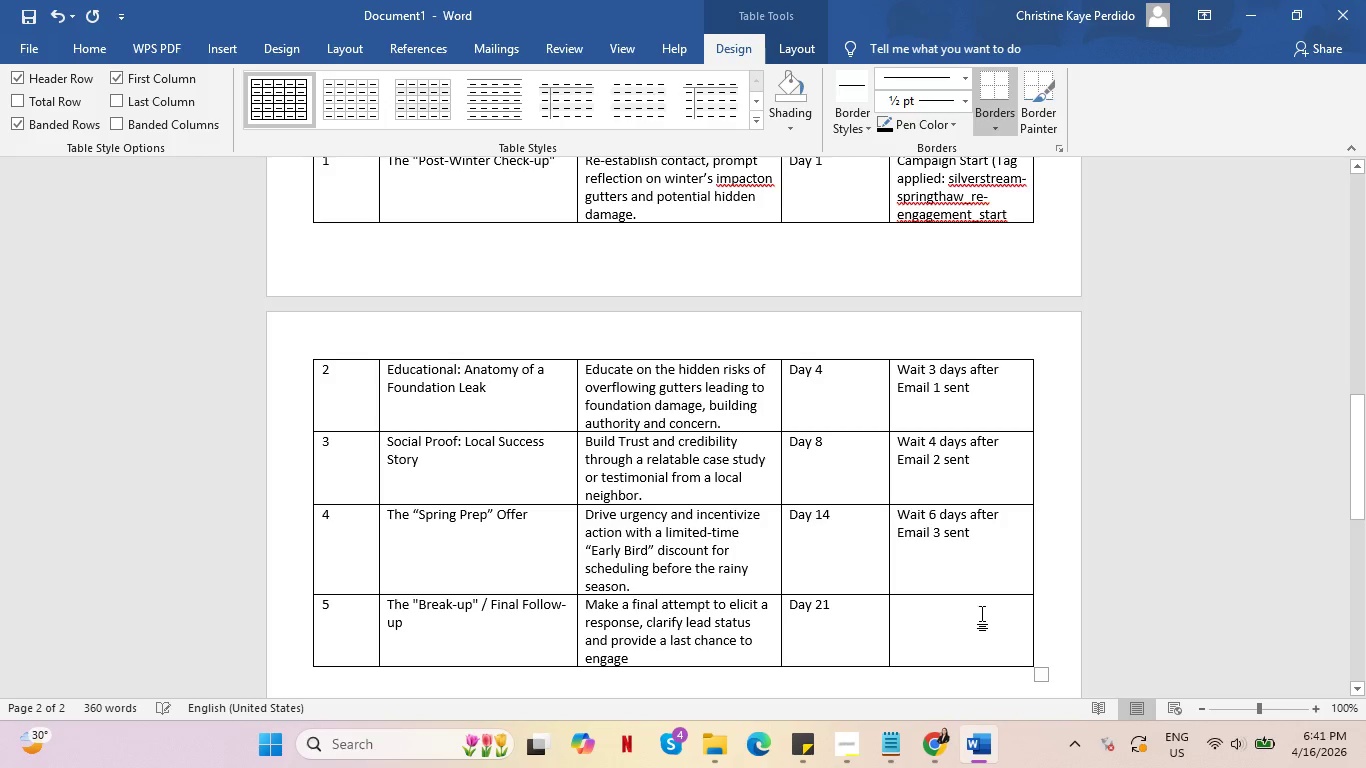 
type(Wait 7 days after Email )
 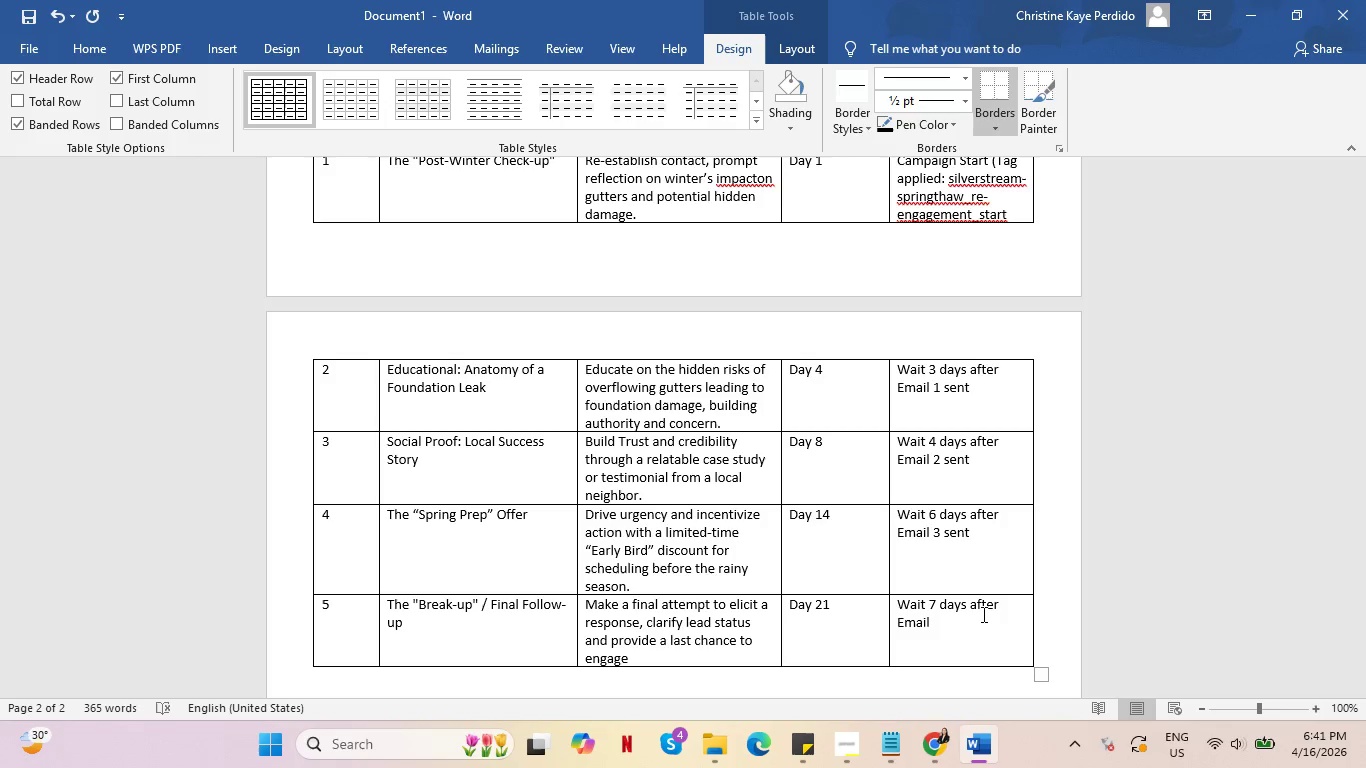 
wait(6.95)
 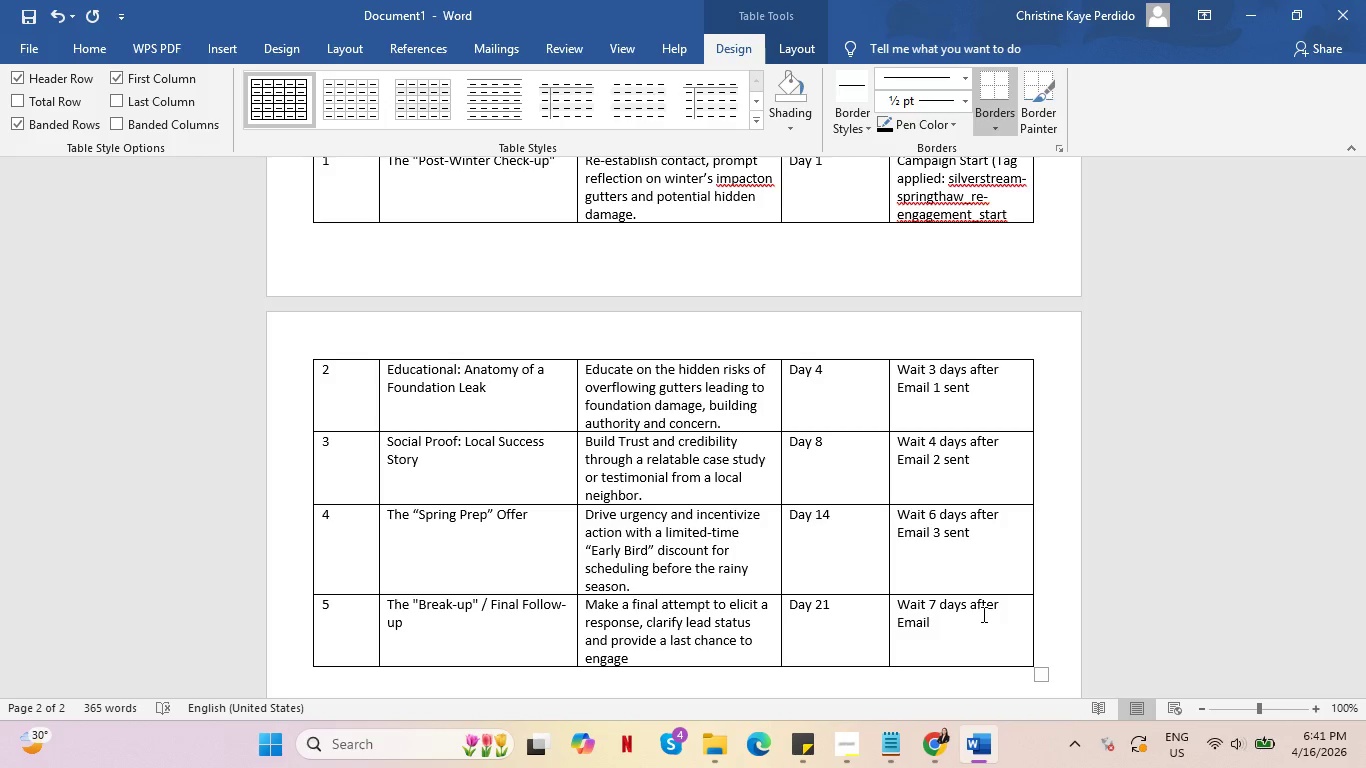 
type(4 snet)
key(Backspace)
key(Backspace)
key(Backspace)
type(ent)
 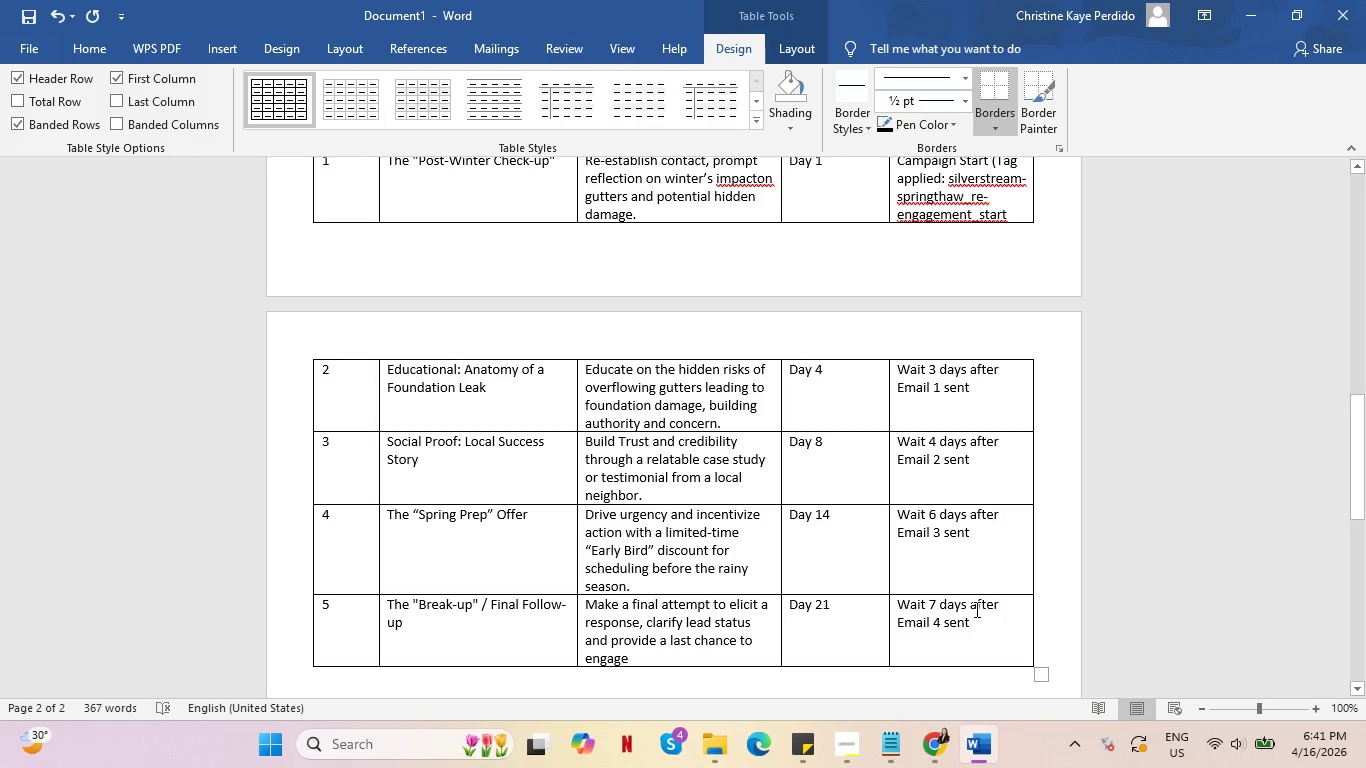 
left_click([986, 579])
 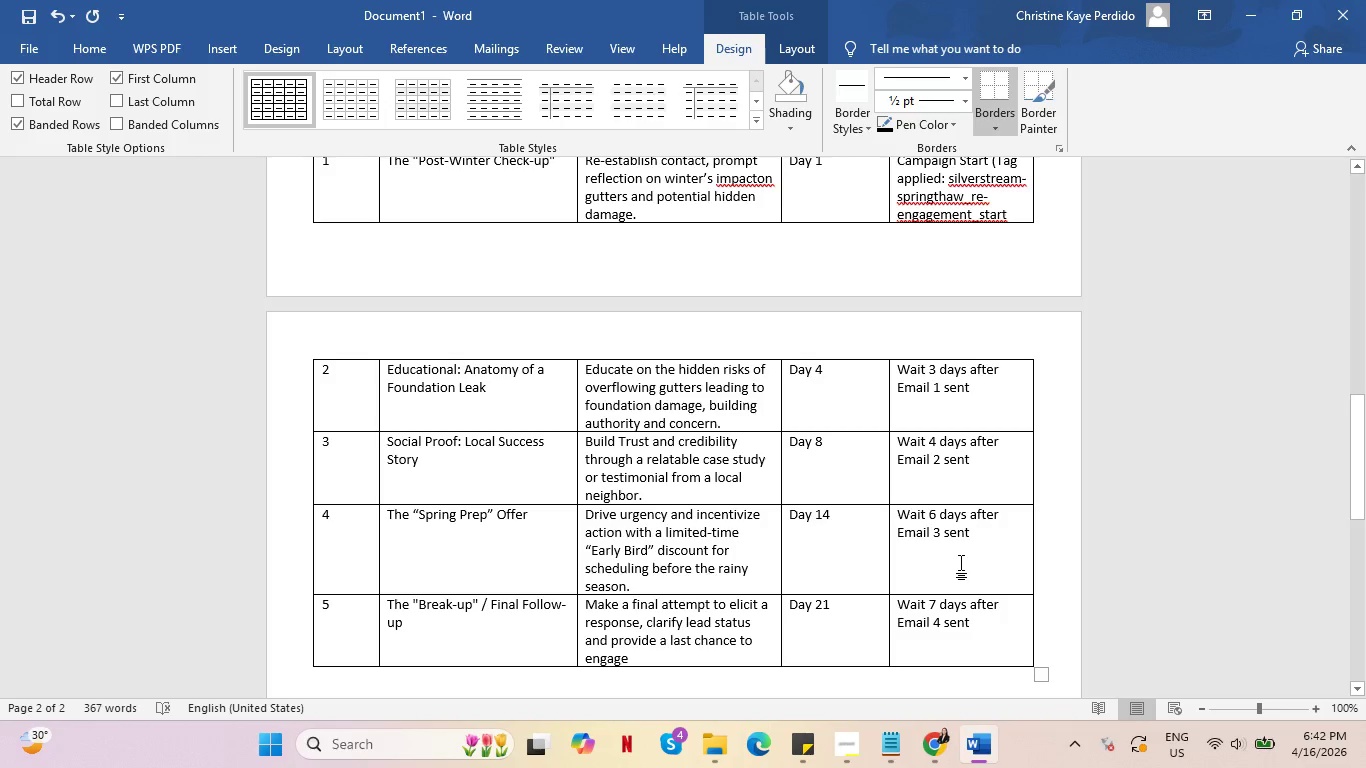 
scroll: coordinate [943, 560], scroll_direction: up, amount: 2.0
 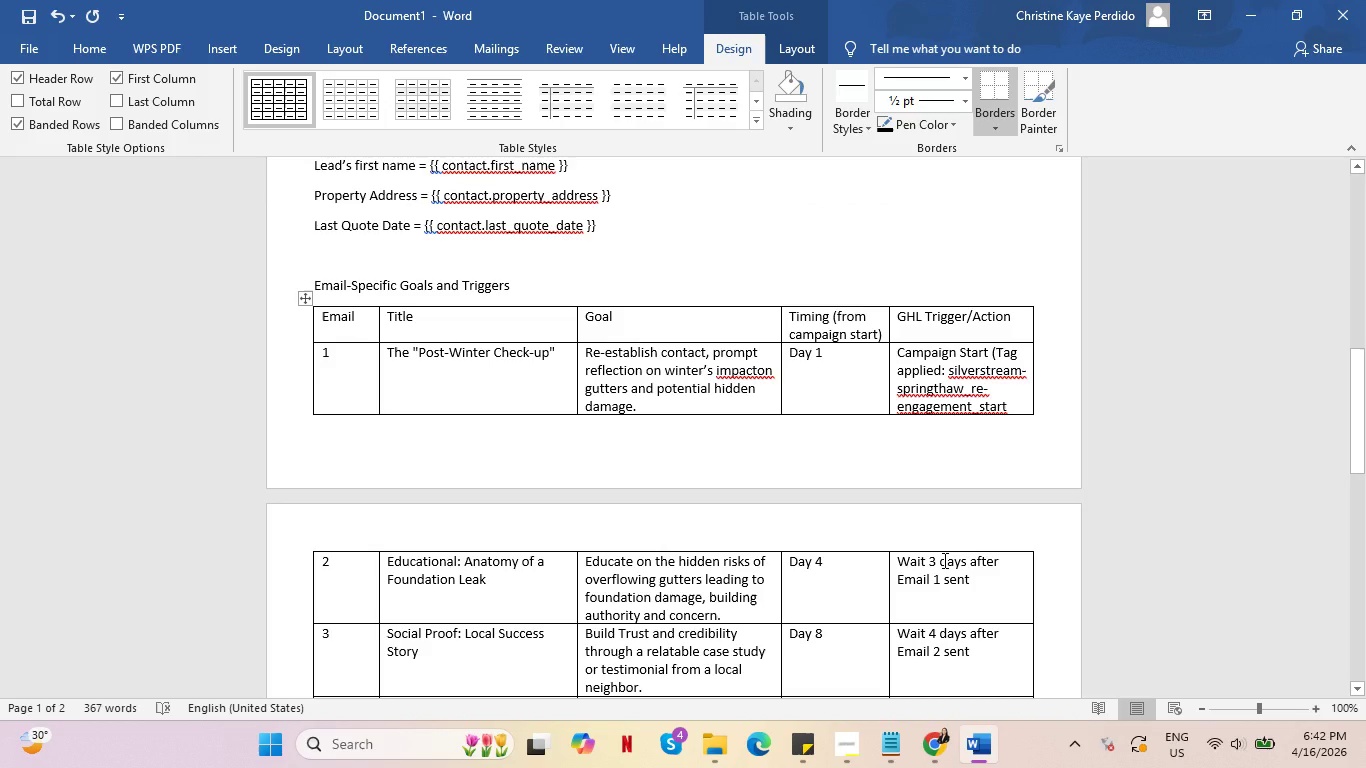 
scroll: coordinate [941, 560], scroll_direction: down, amount: 7.0
 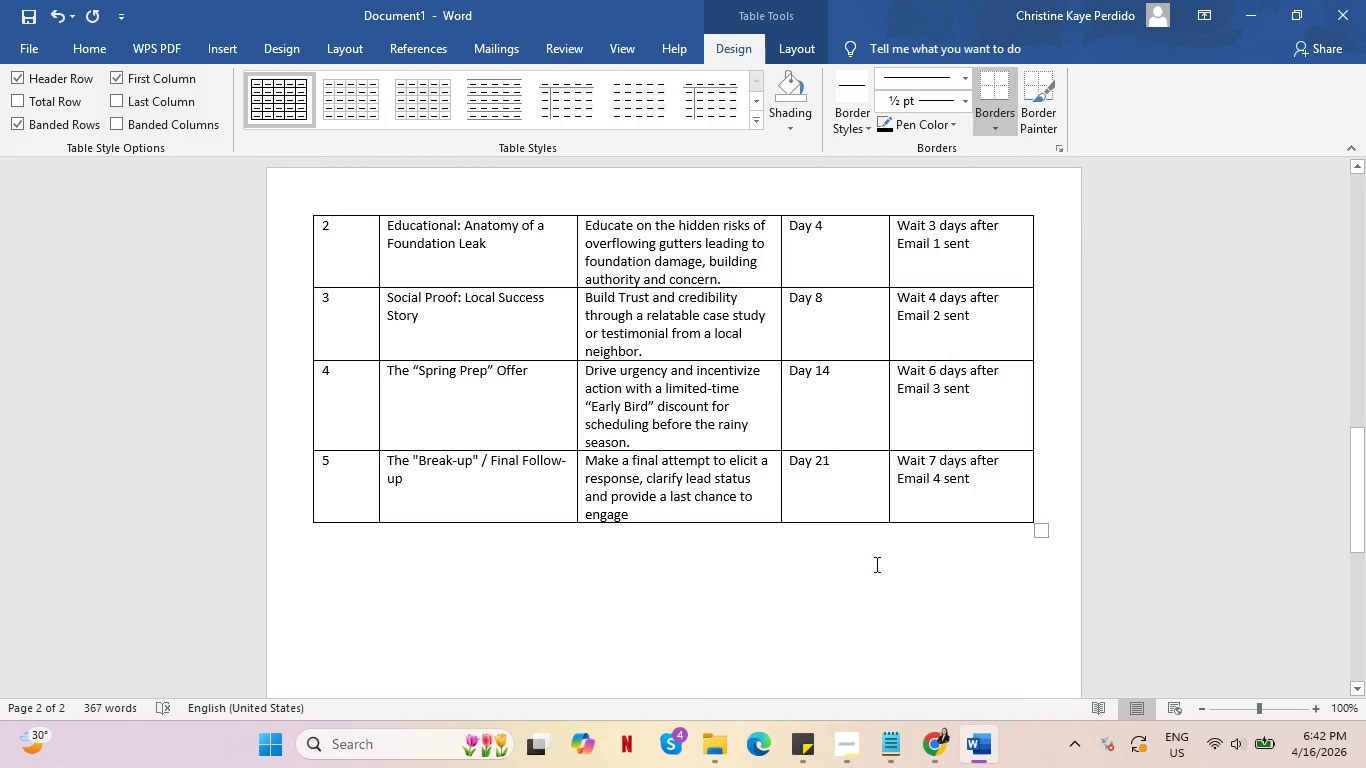 
left_click([723, 564])
 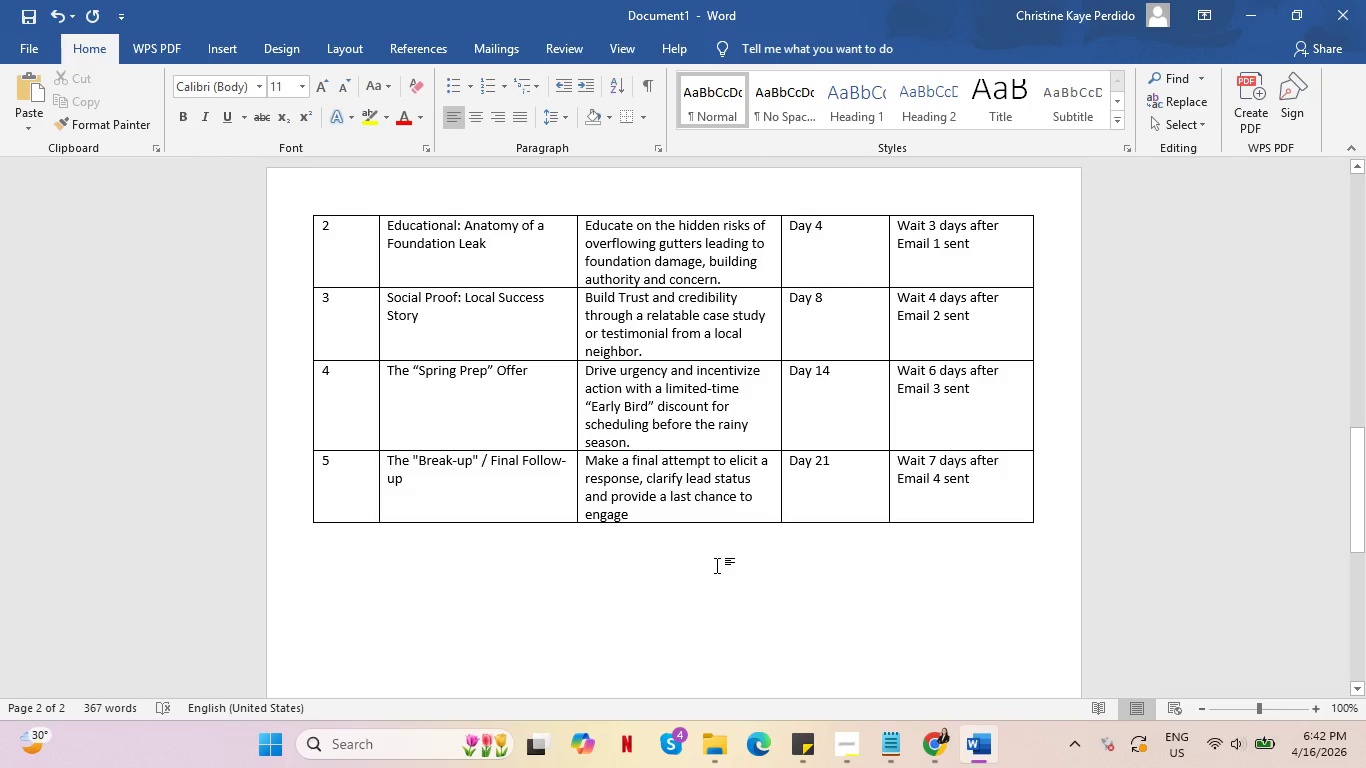 
key(Enter)
 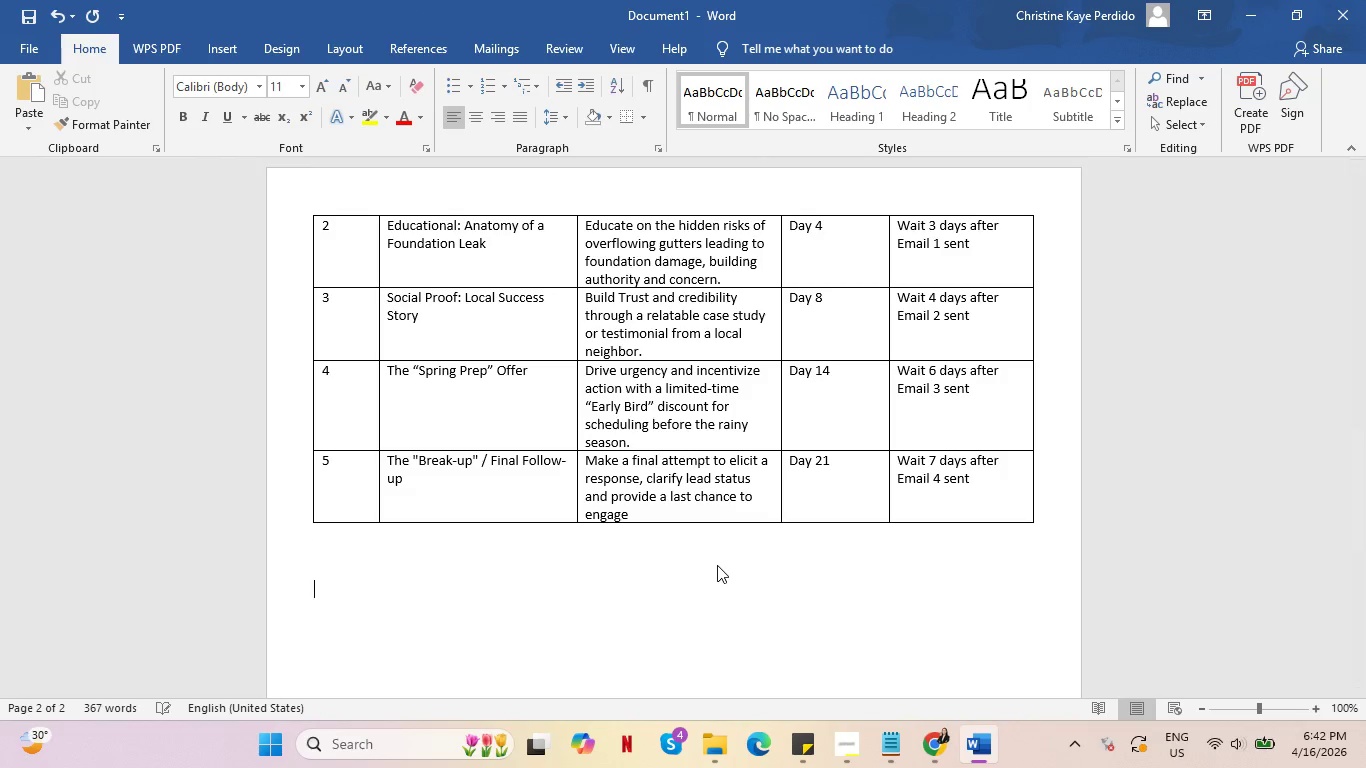 
key(Enter)
 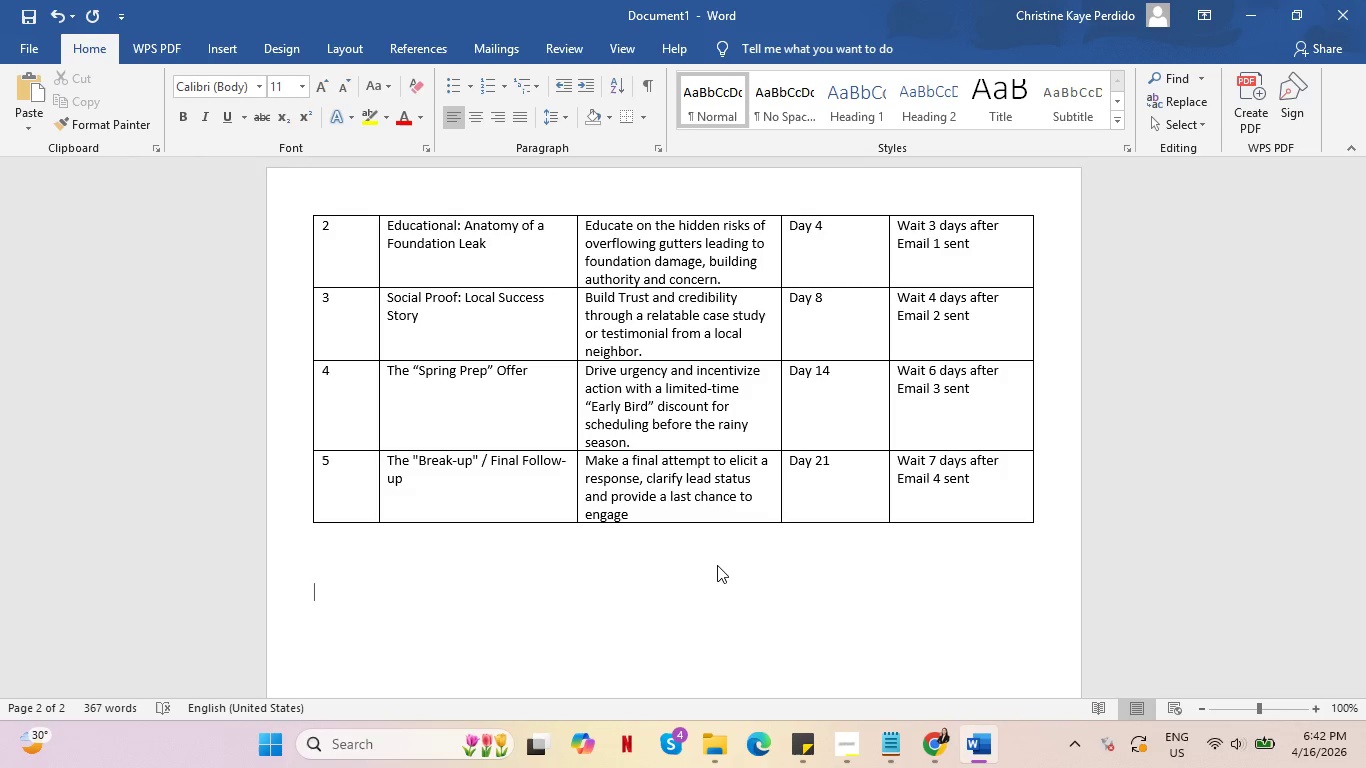 
wait(16.22)
 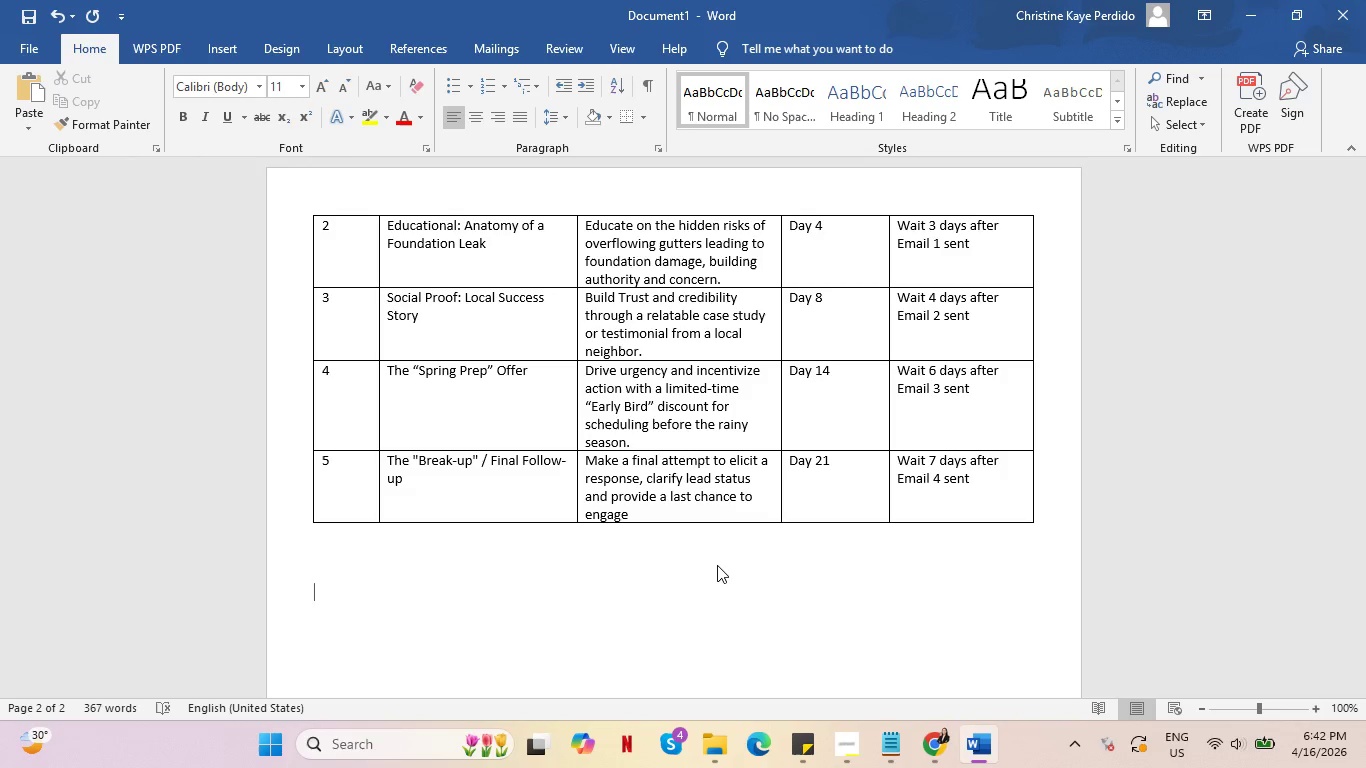 
key(Backspace)
type(Workl)
key(Backspace)
type(flow Logic)
 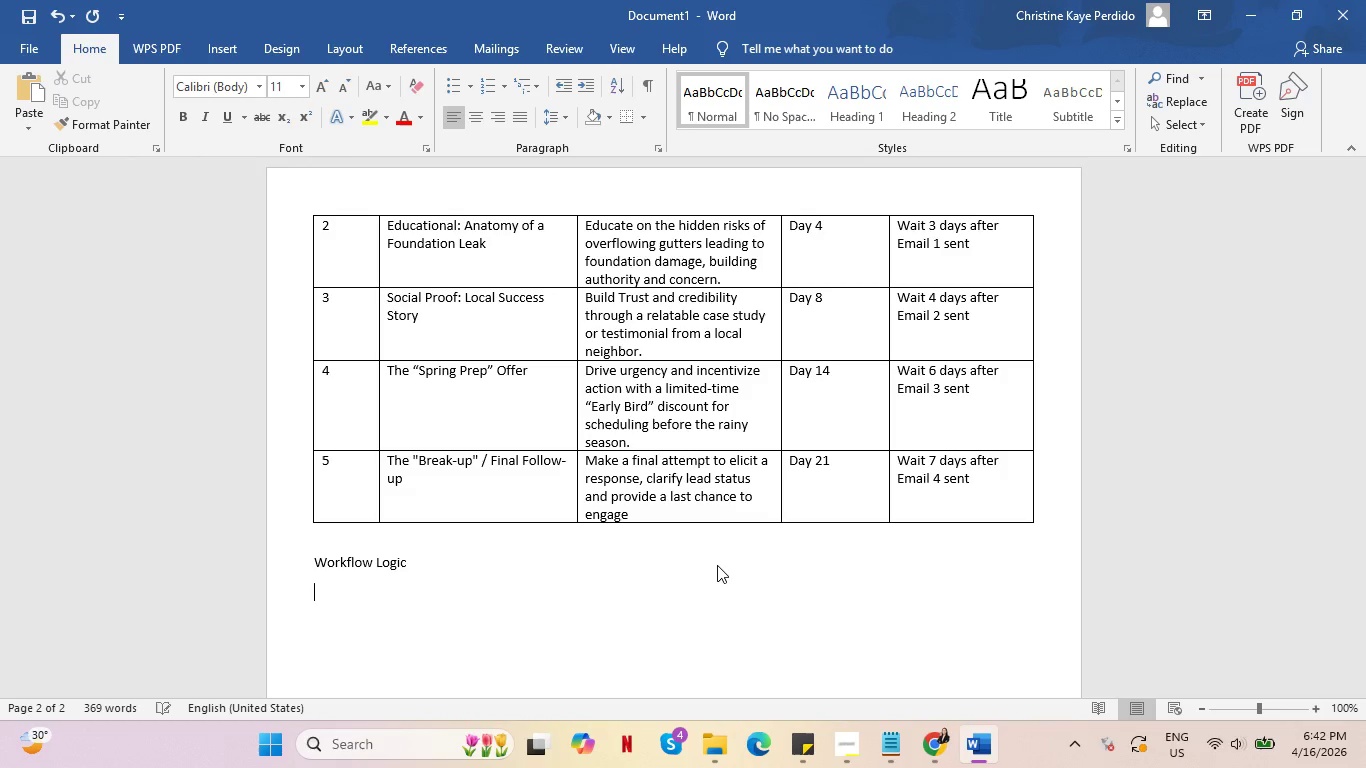 
 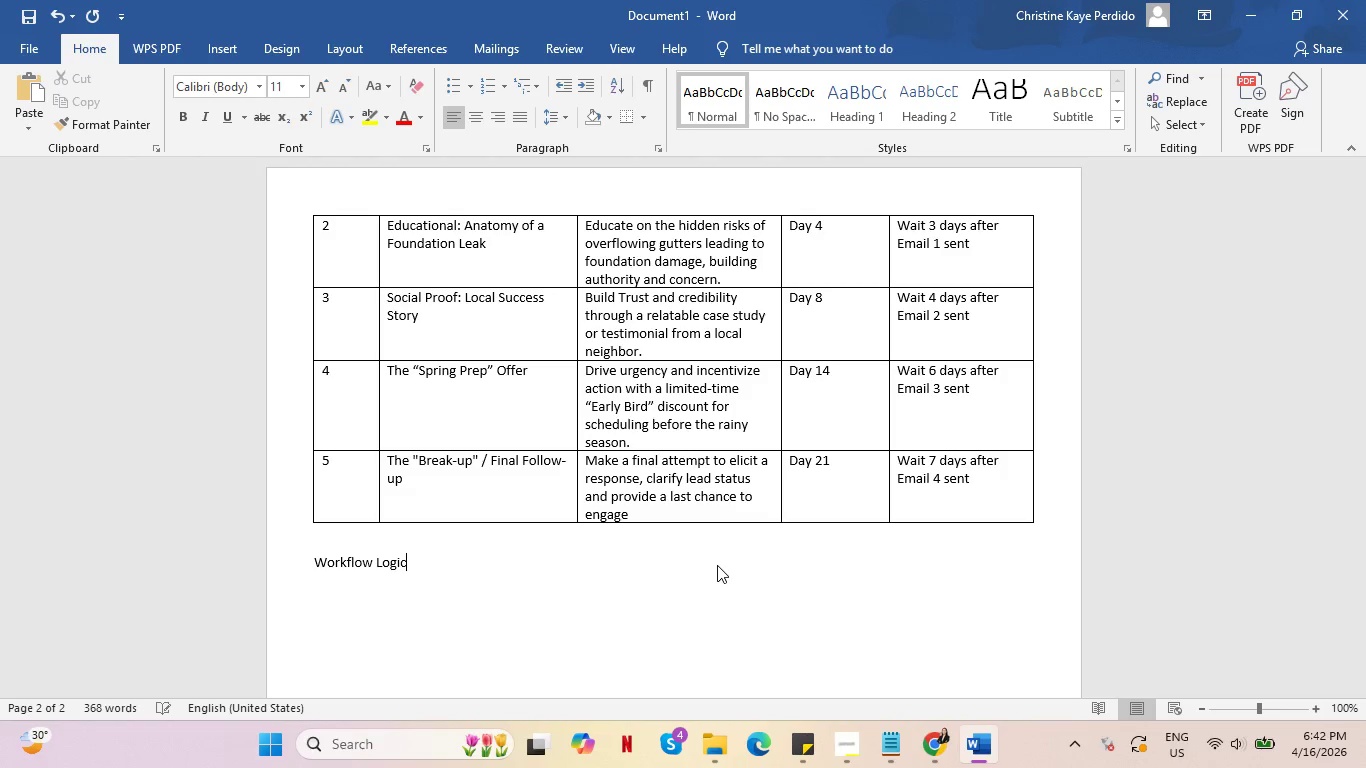 
key(Enter)
 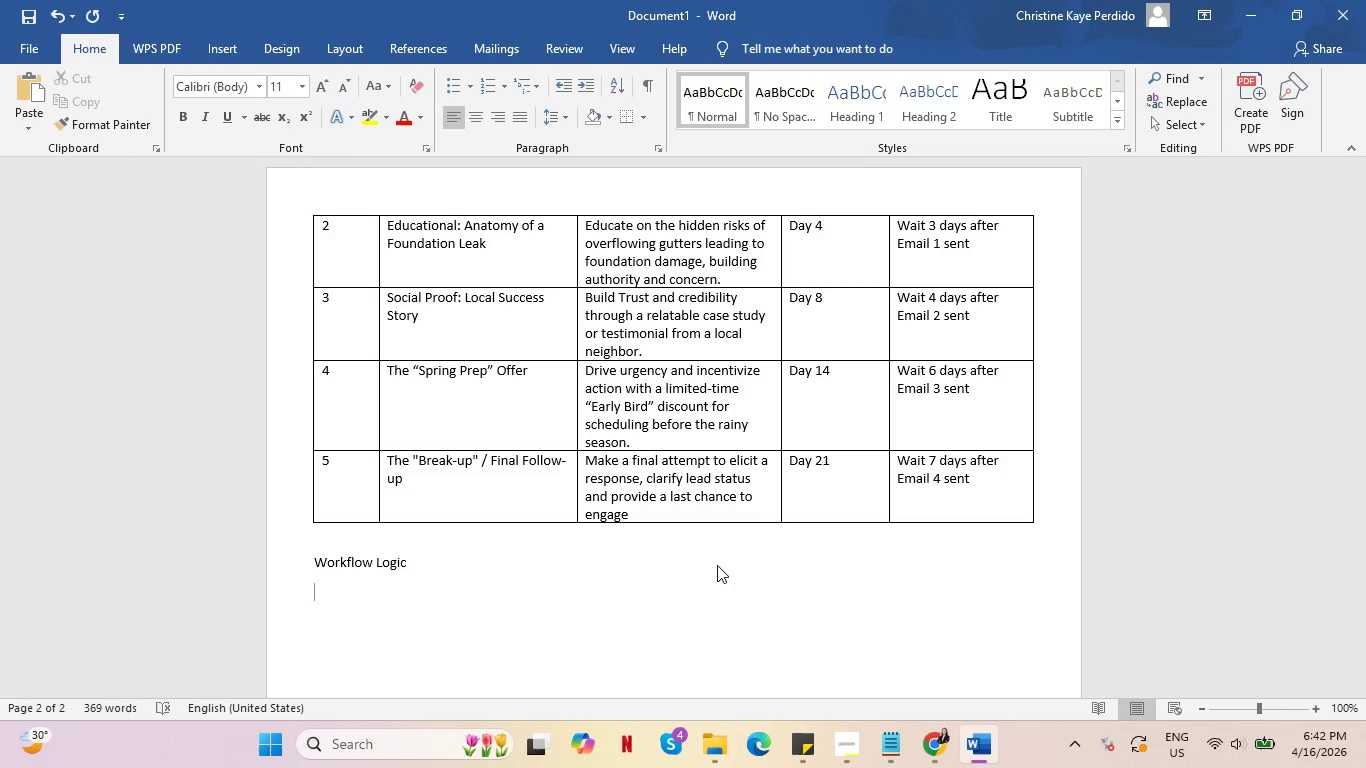 
type(Enty)
key(Backspace)
type(ry Trigger: )
 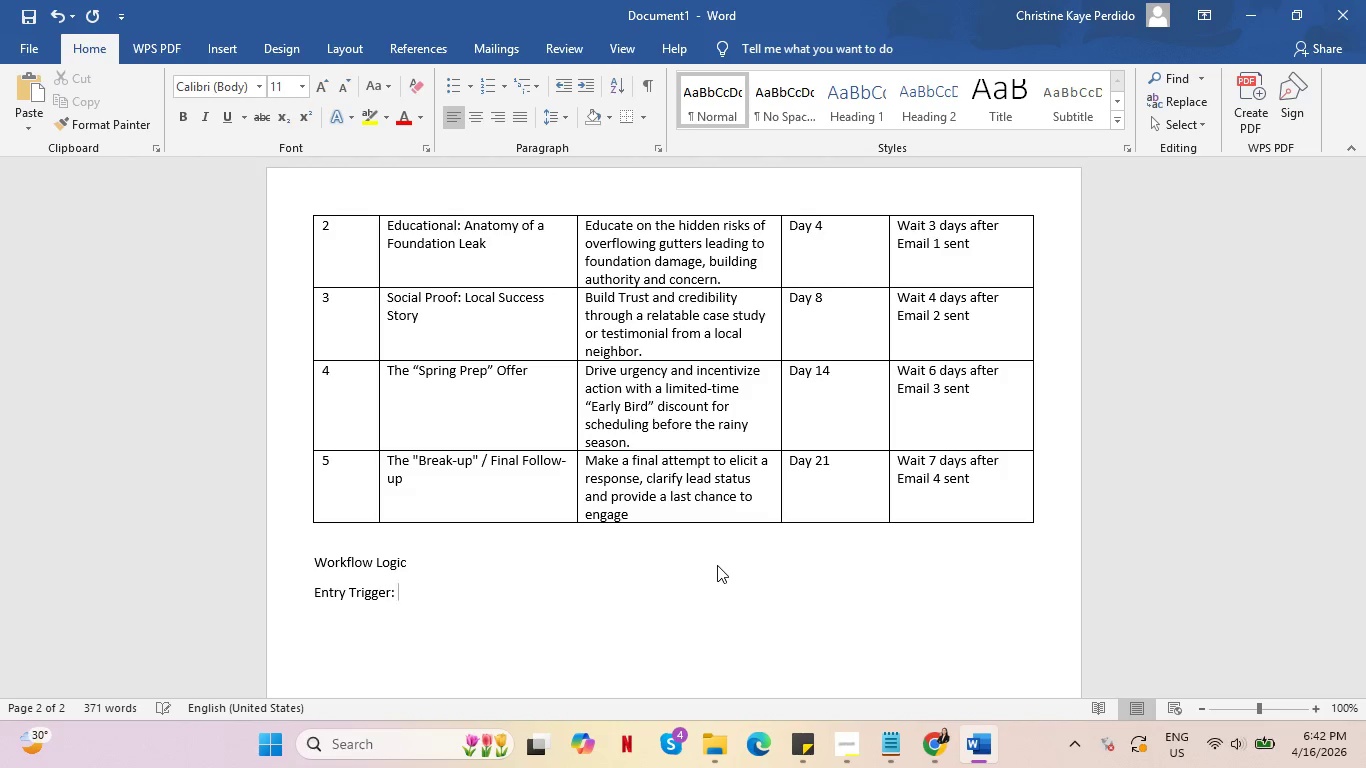 
type(Tag a)
key(Backspace)
type(Applied:)
 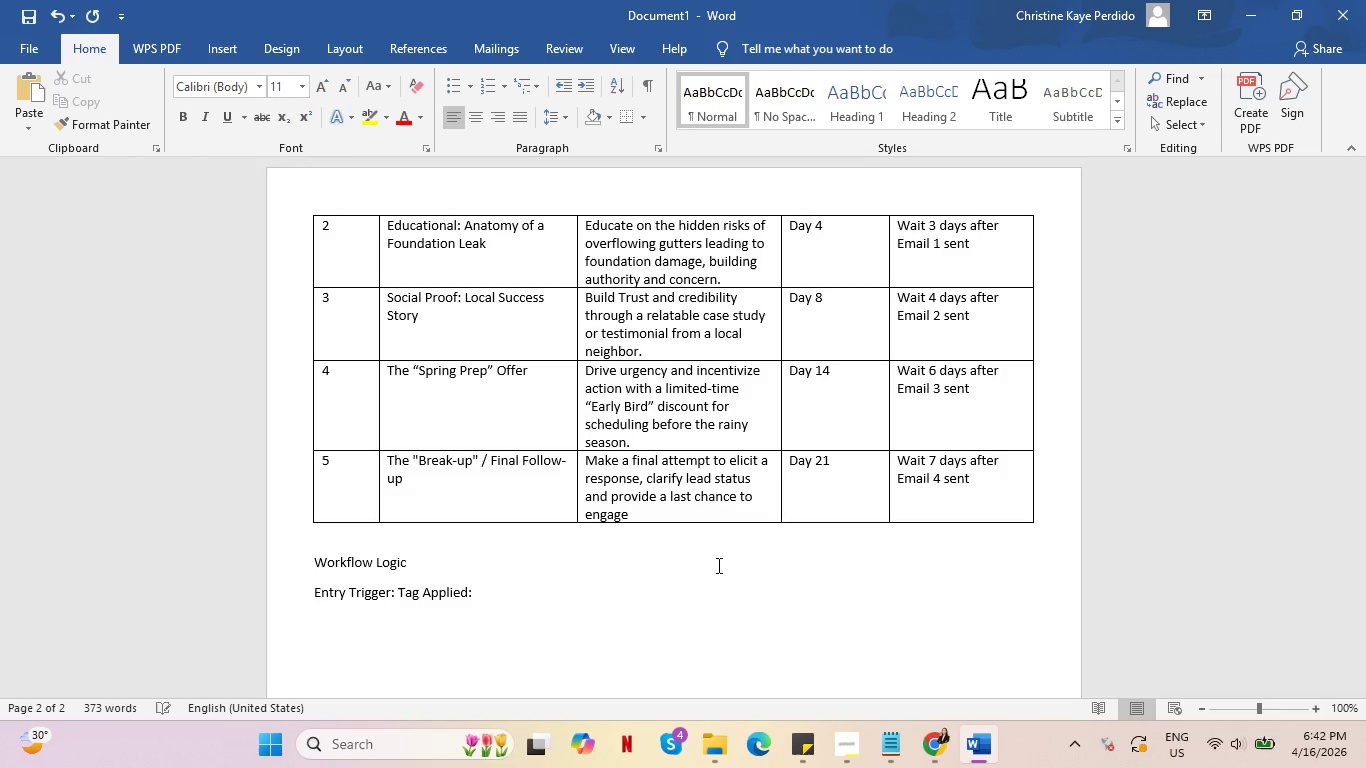 
key(Alt+AltLeft)
 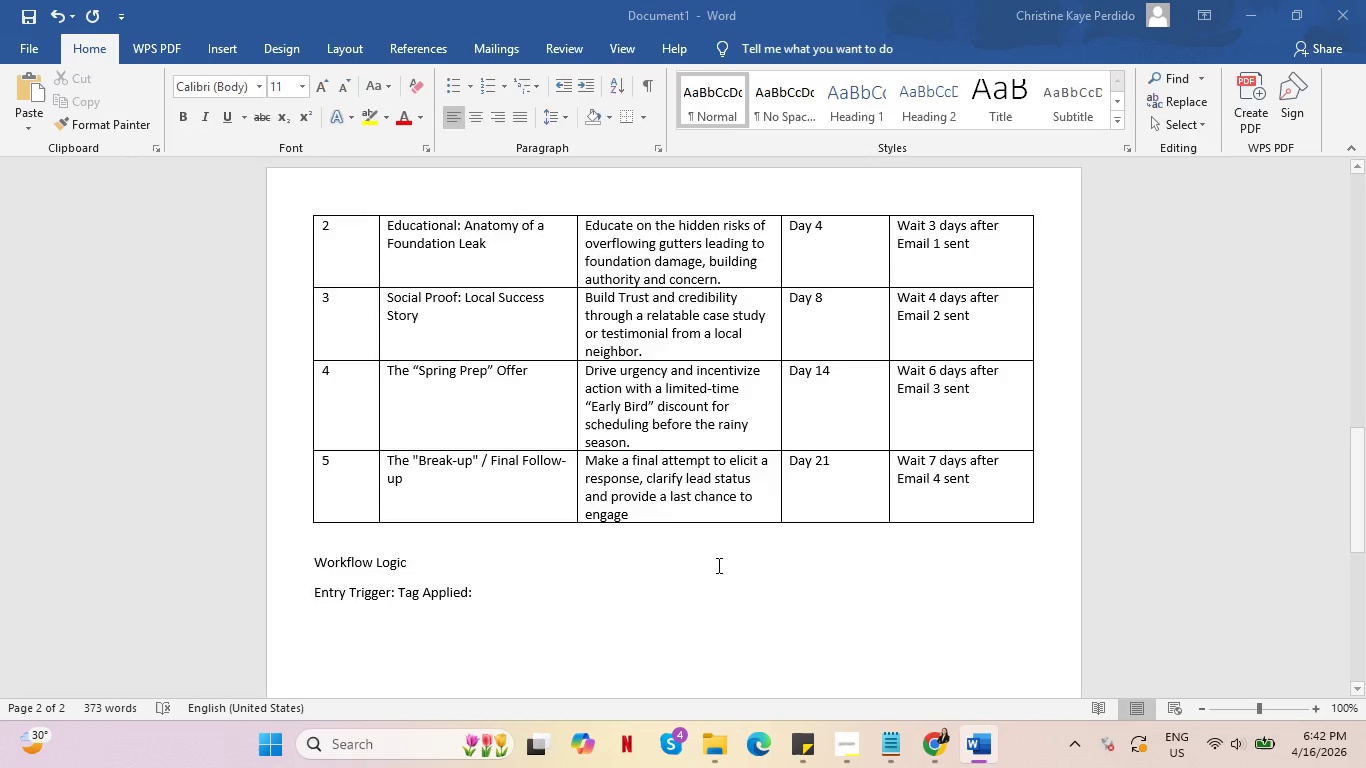 
key(Alt+Tab)